 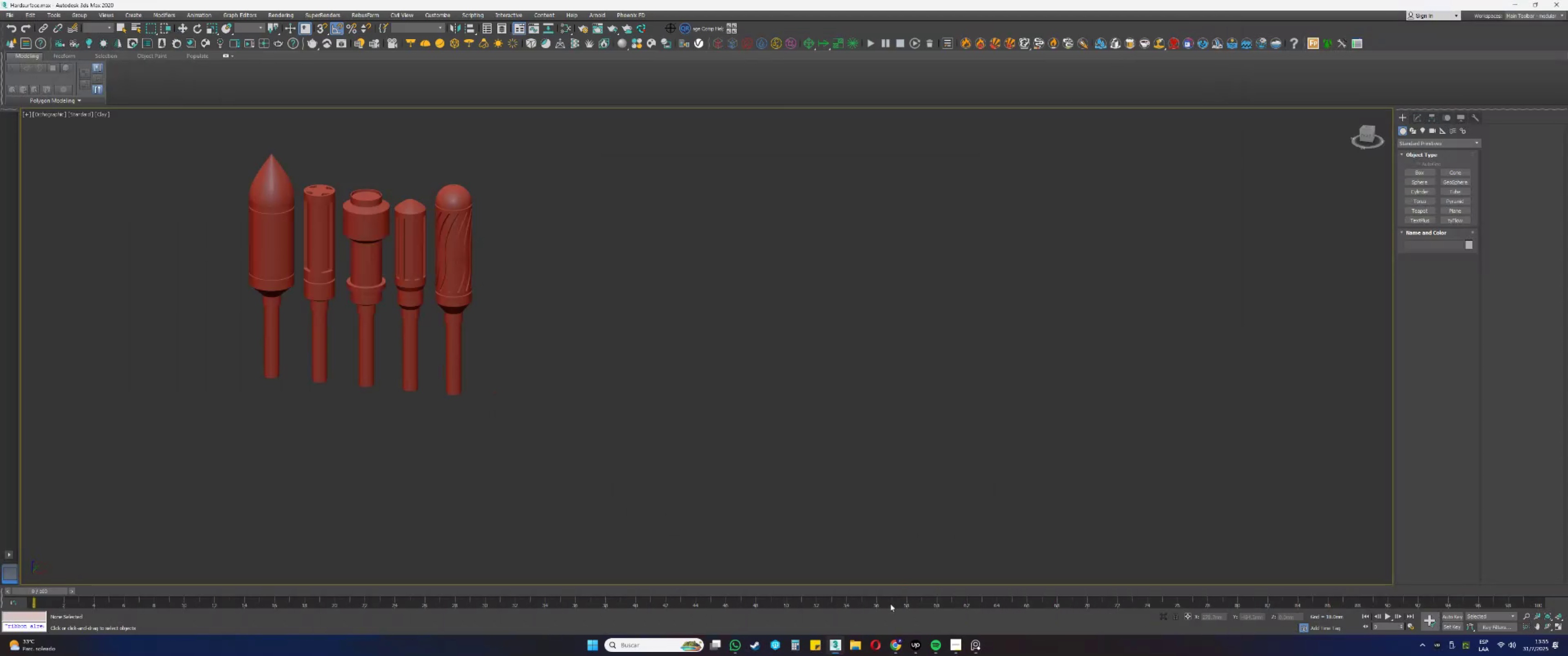 
key(G)
 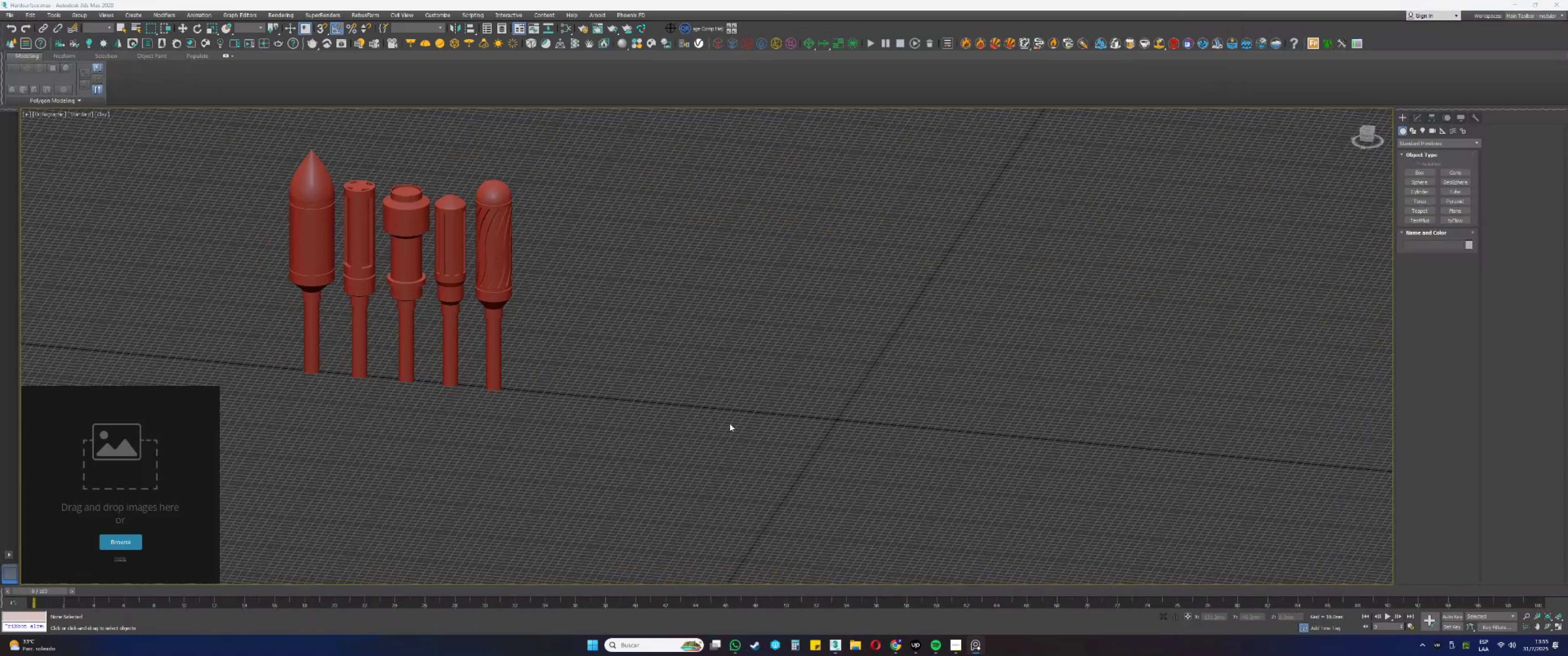 
right_click([146, 457])
 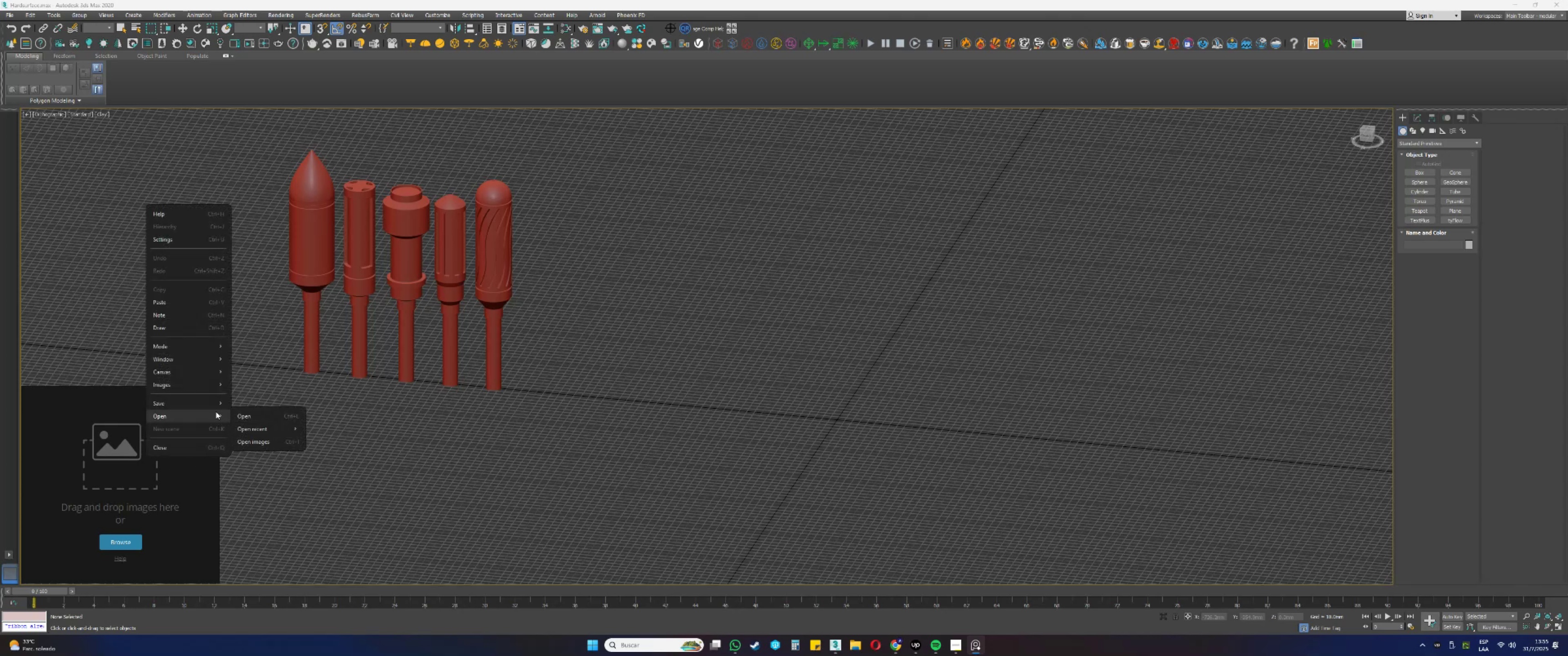 
left_click([253, 428])
 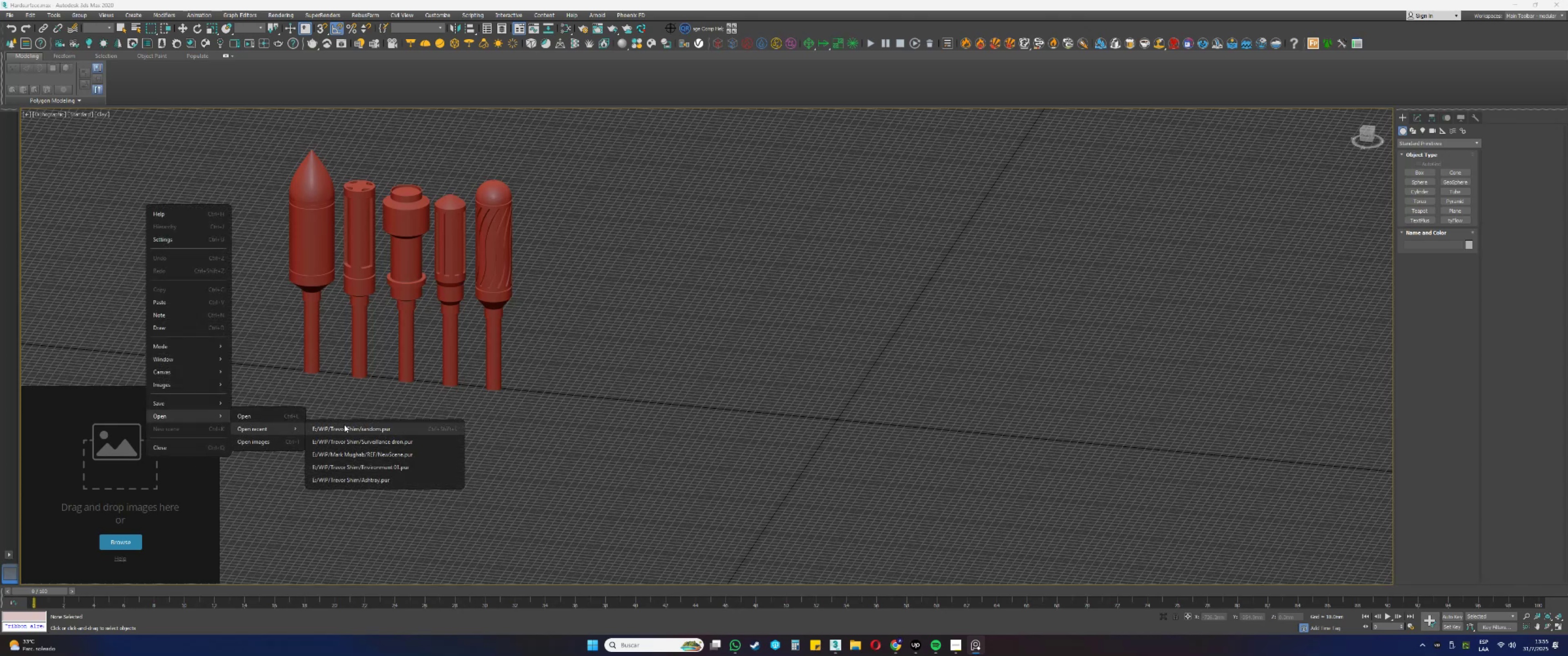 
left_click([344, 425])
 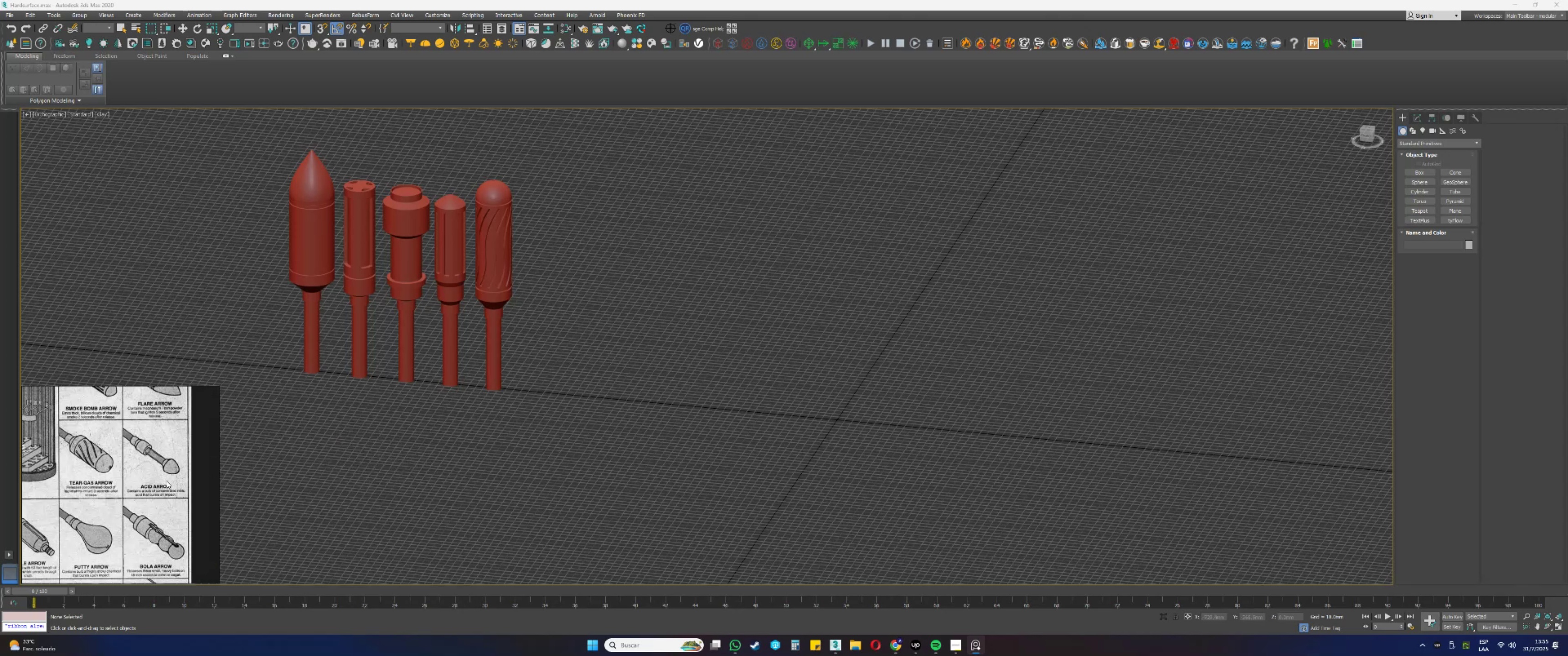 
scroll: coordinate [849, 430], scroll_direction: up, amount: 3.0
 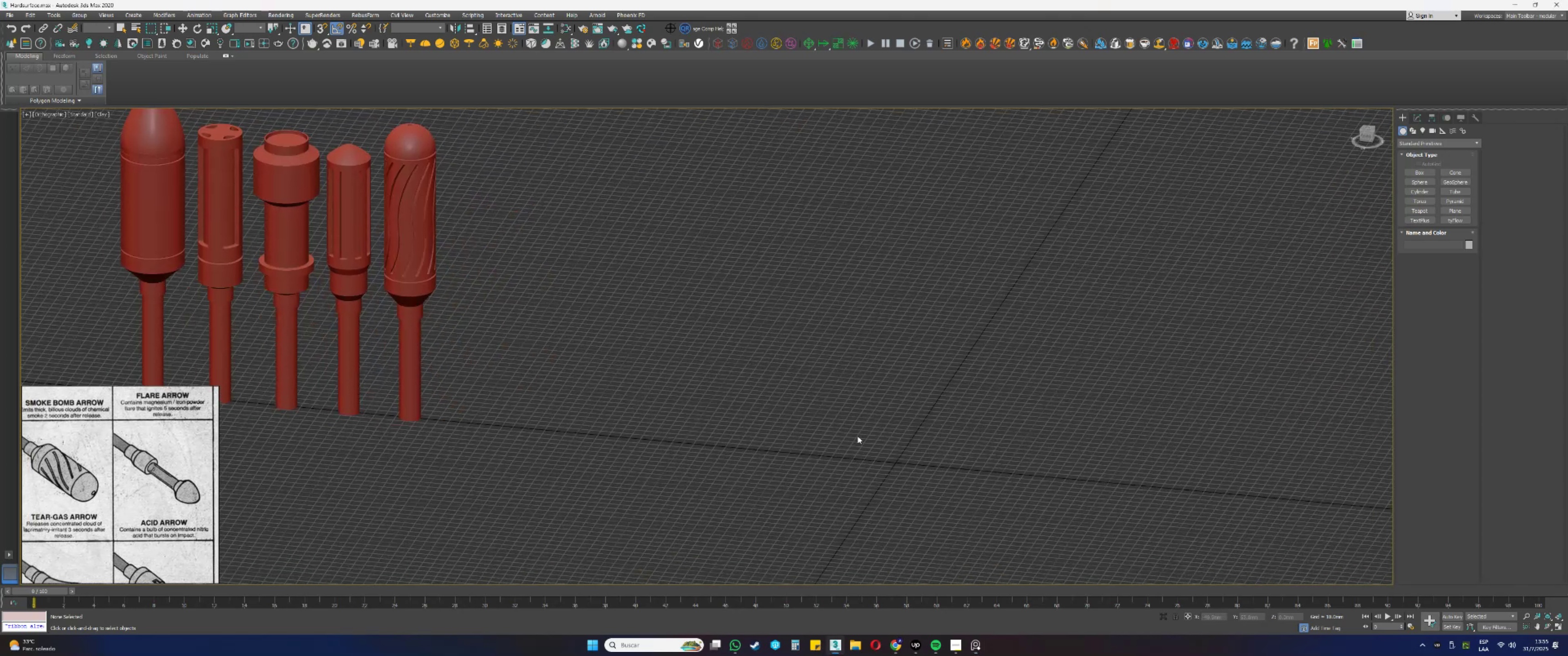 
key(G)
 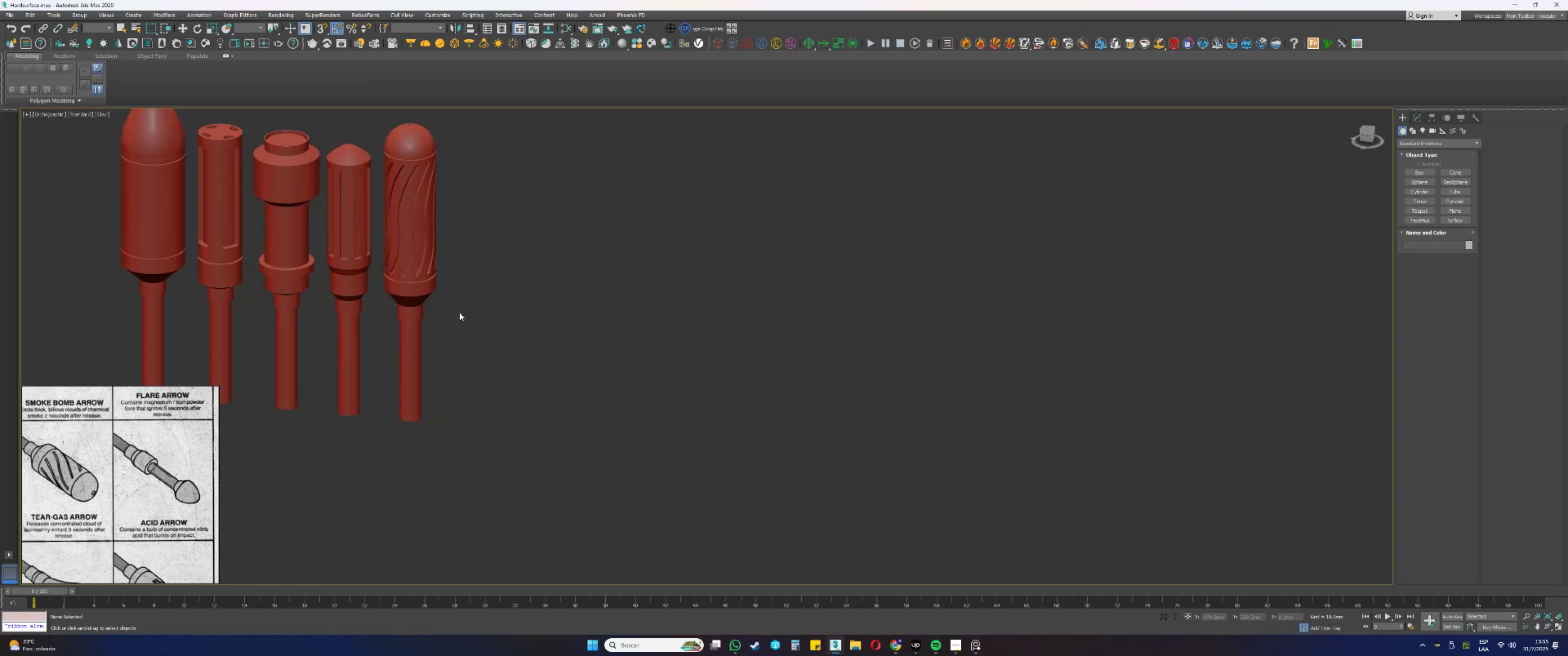 
left_click([356, 279])
 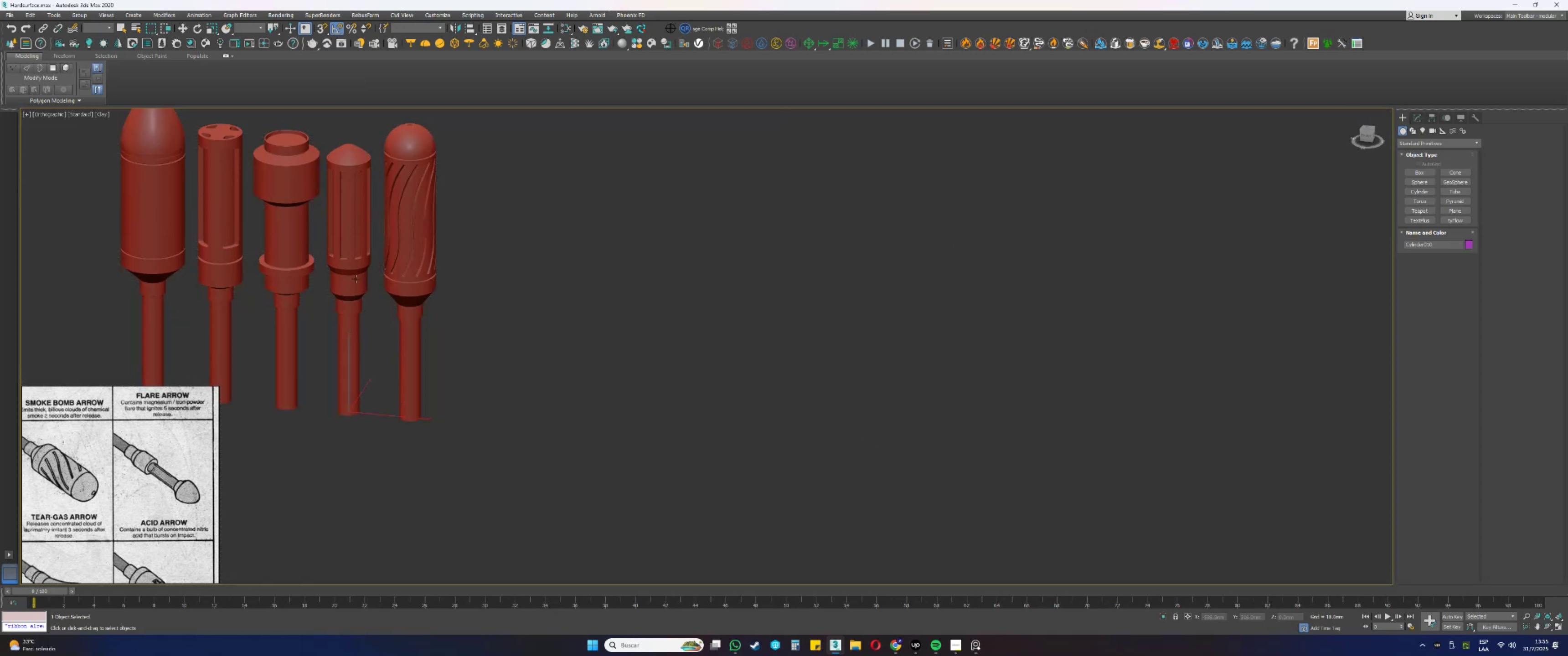 
key(W)
 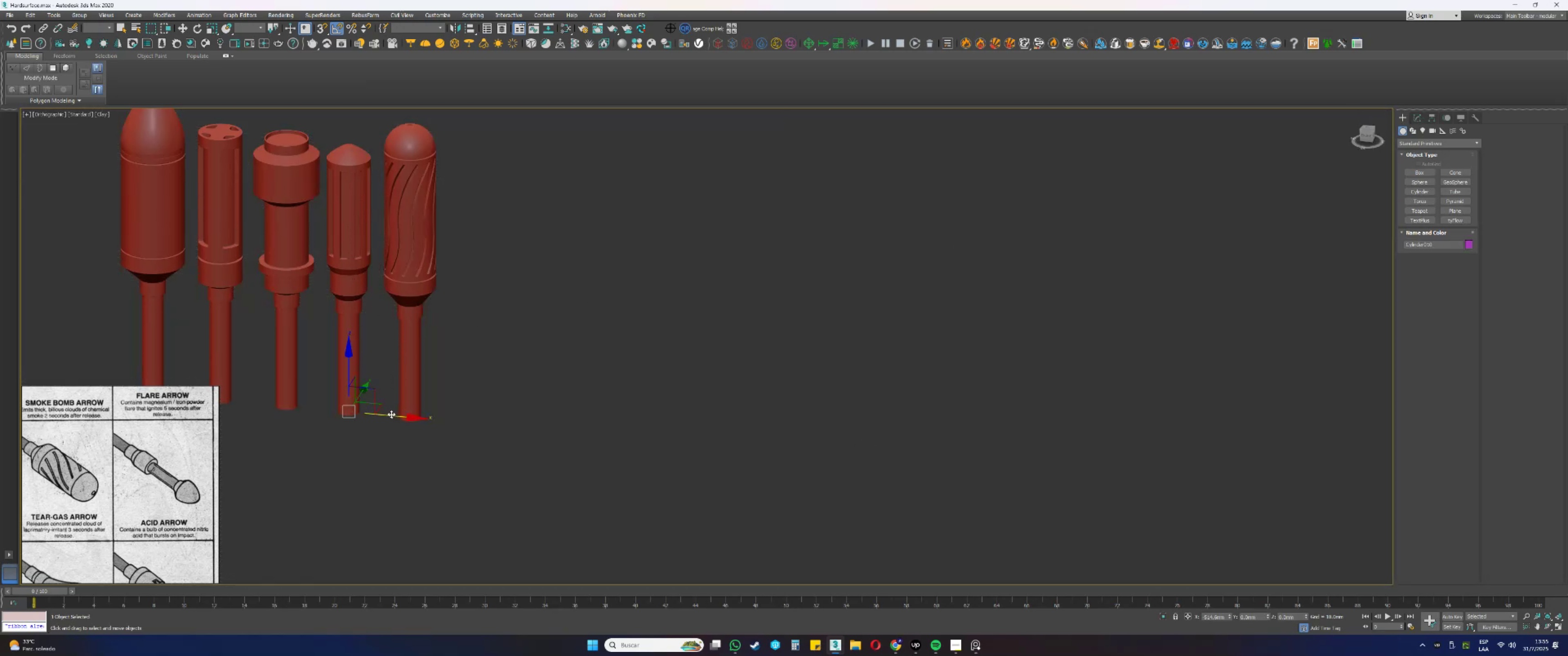 
key(Shift+ShiftLeft)
 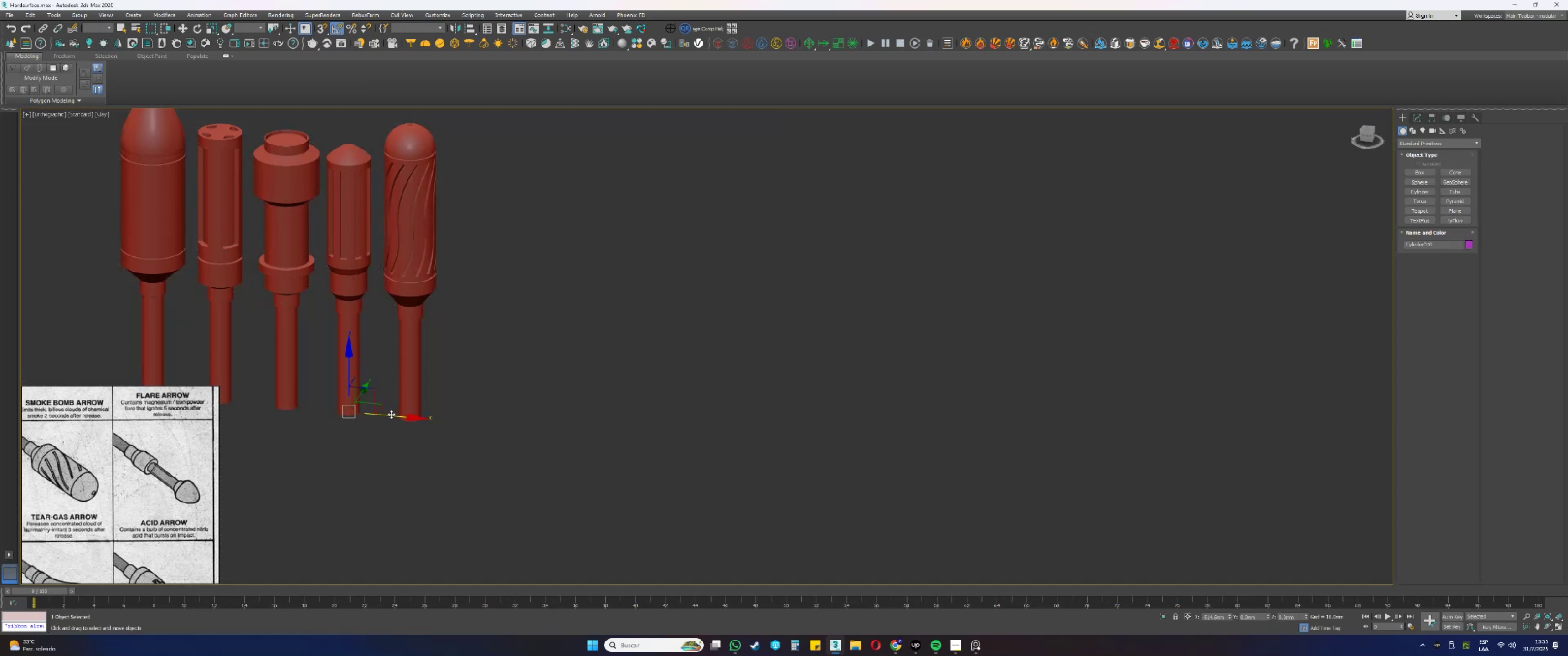 
left_click_drag(start_coordinate=[391, 414], to_coordinate=[545, 444])
 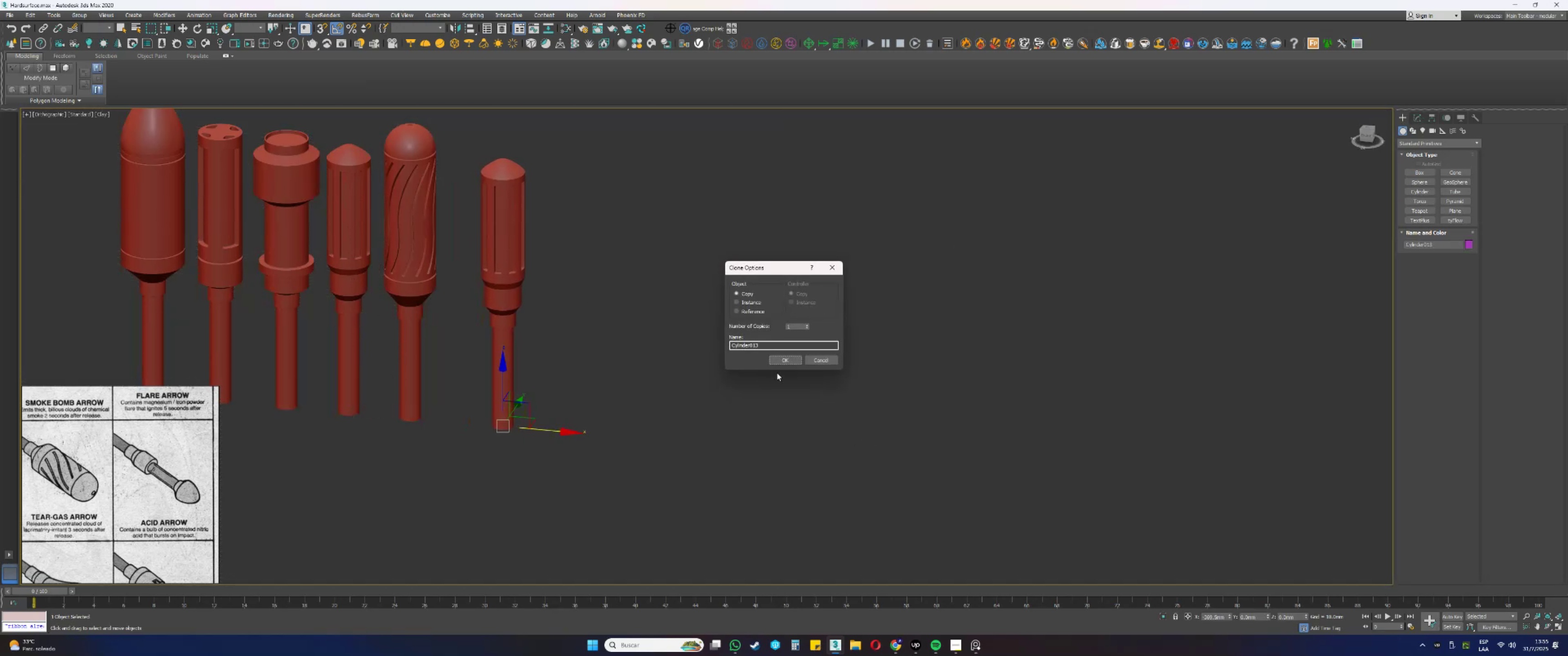 
left_click([790, 358])
 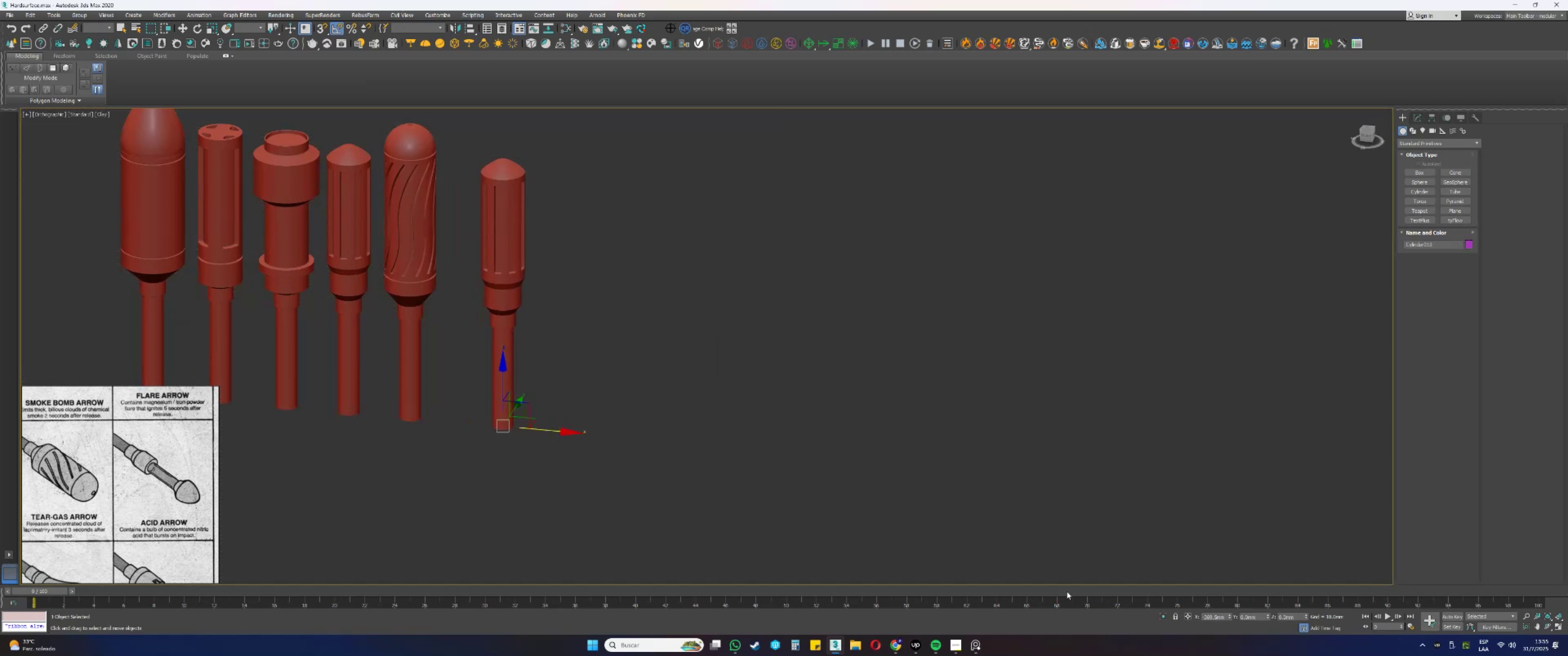 
key(W)
 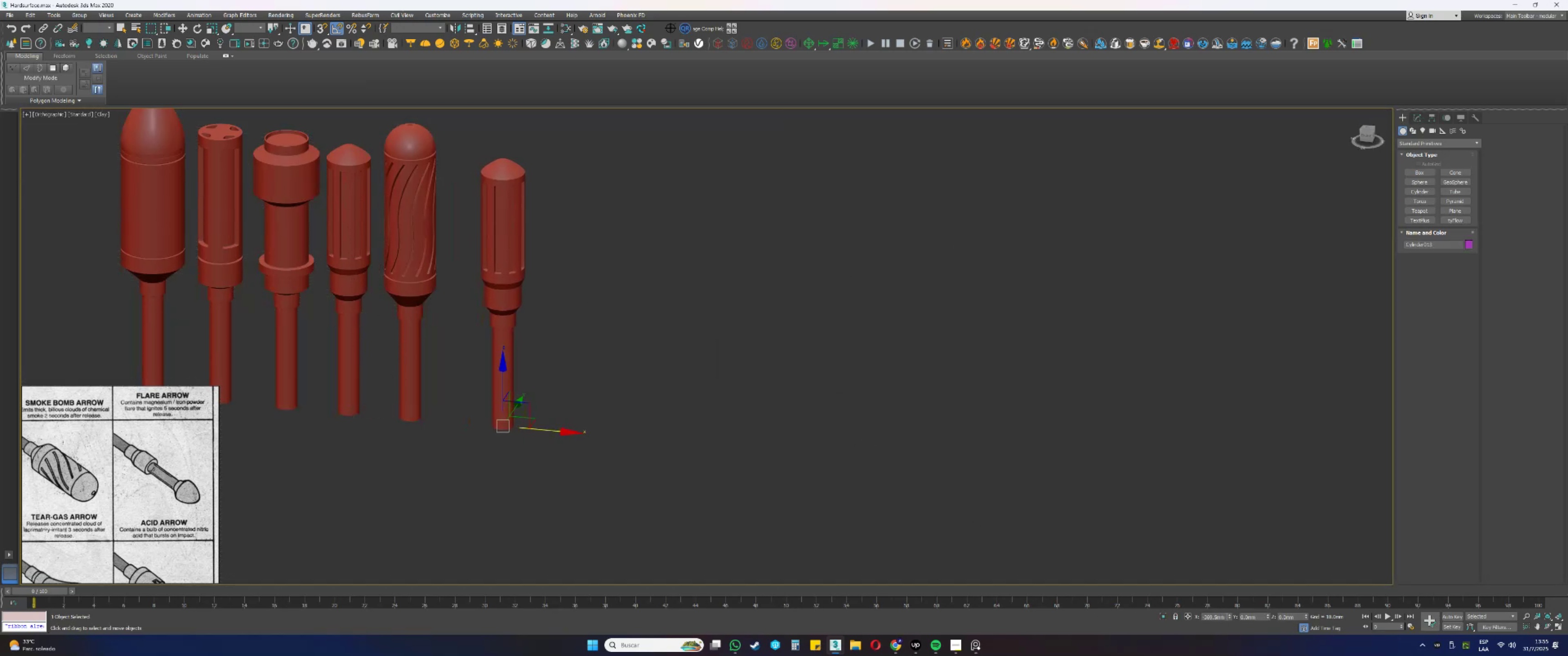 
right_click([1228, 616])
 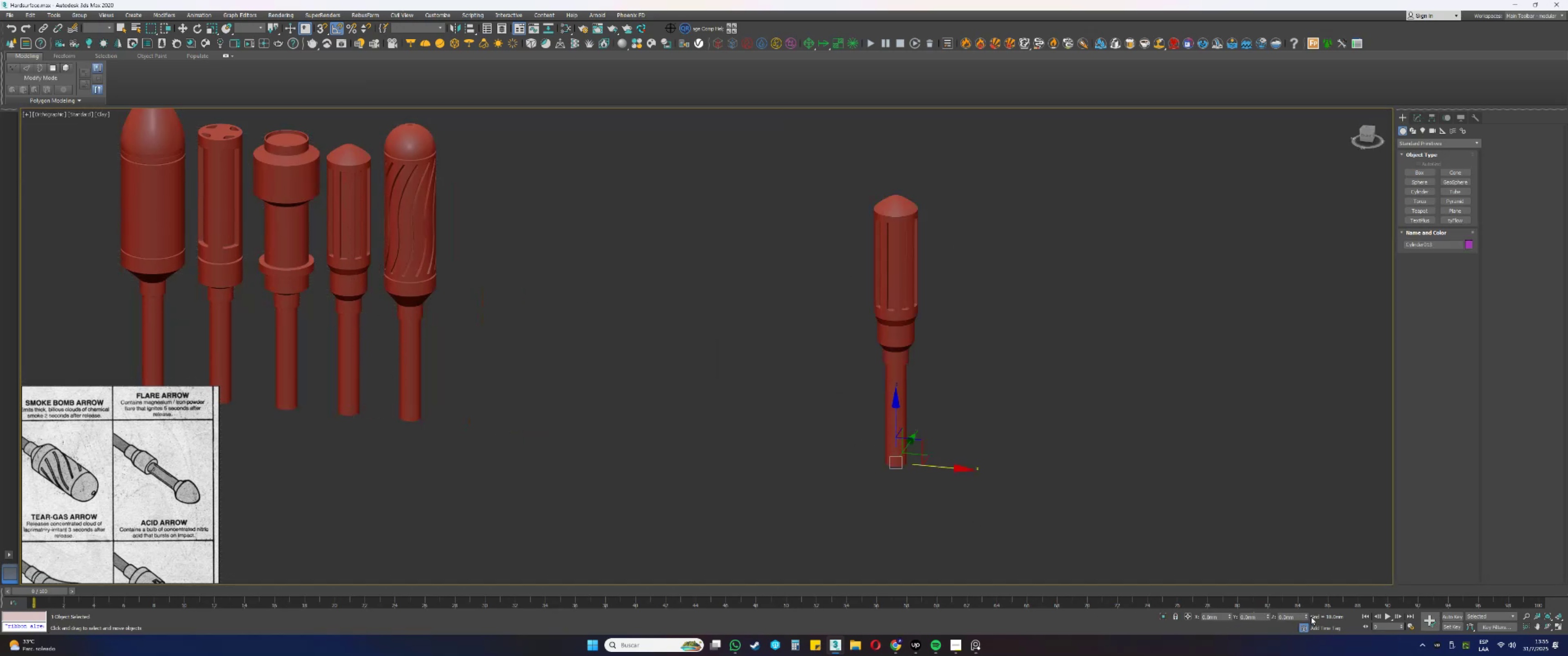 
double_click([1306, 618])
 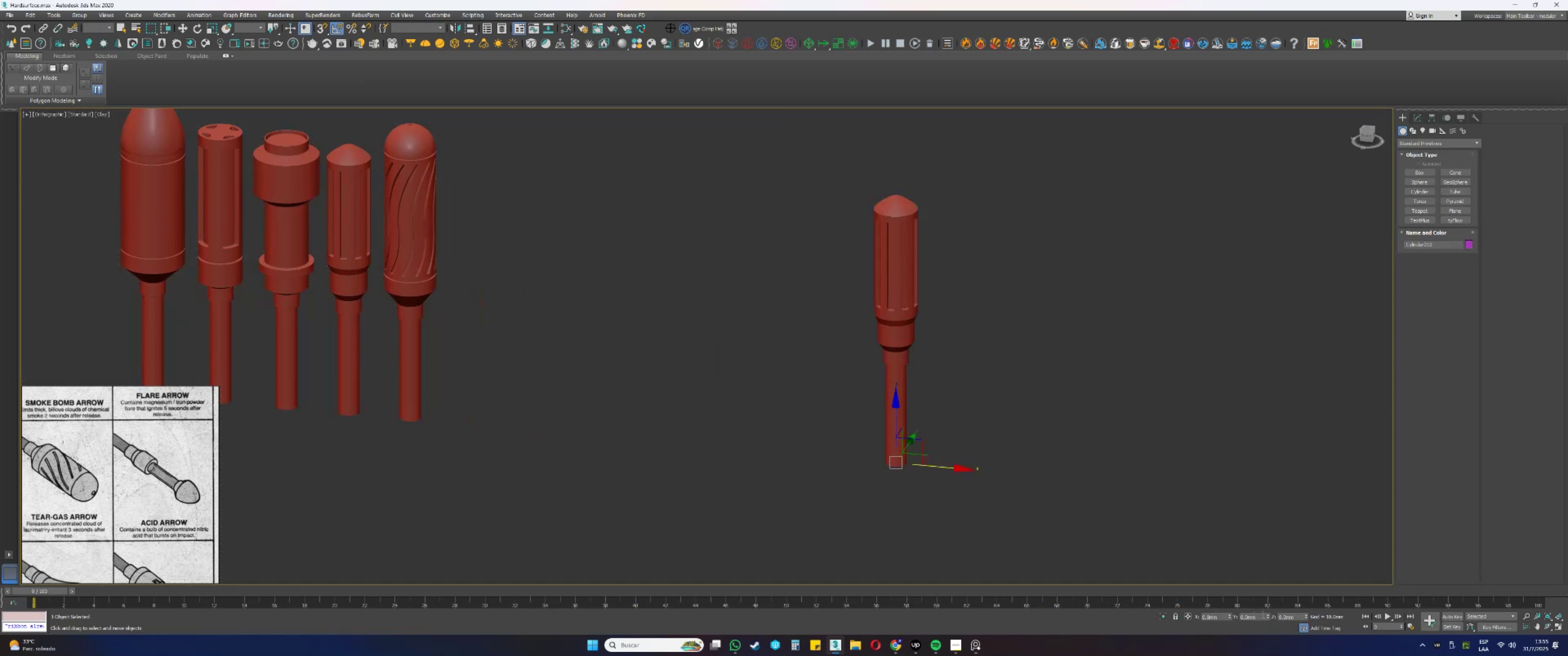 
right_click([1269, 615])
 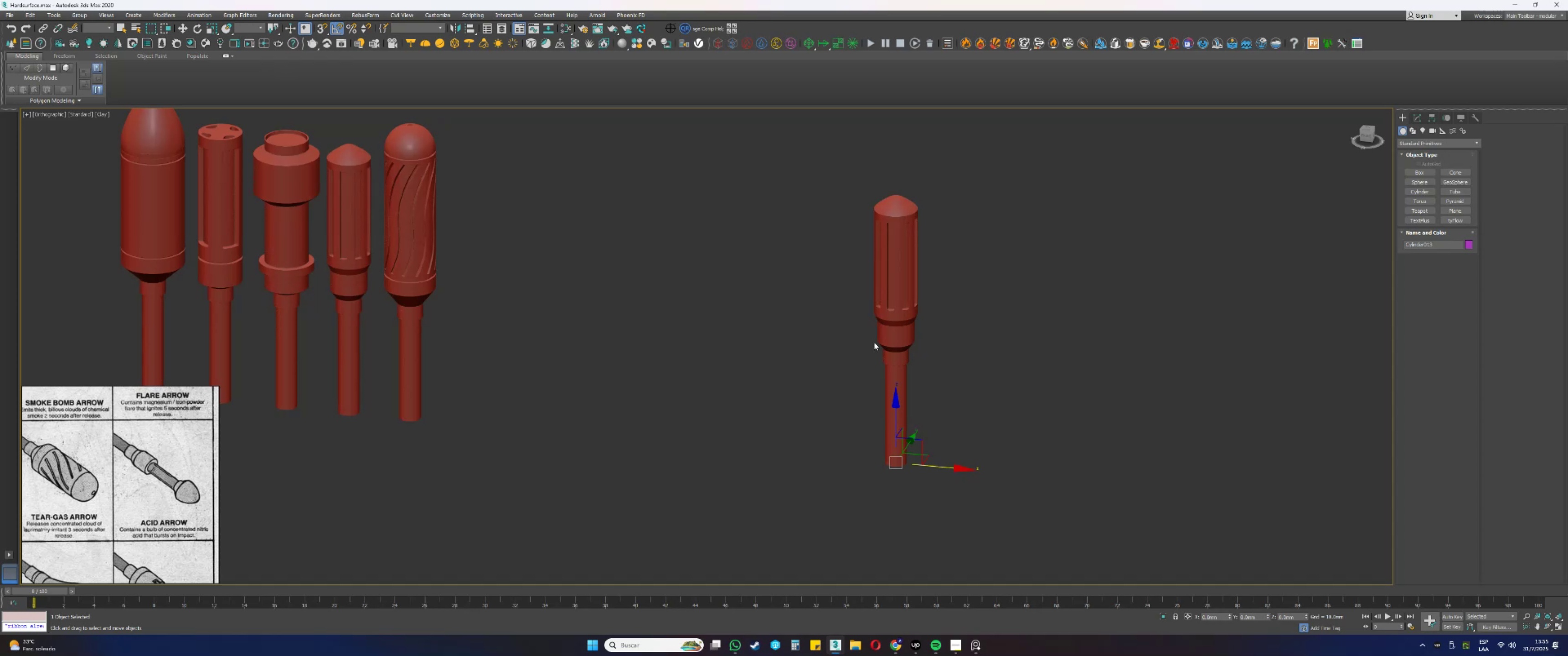 
type(fz[F4])
 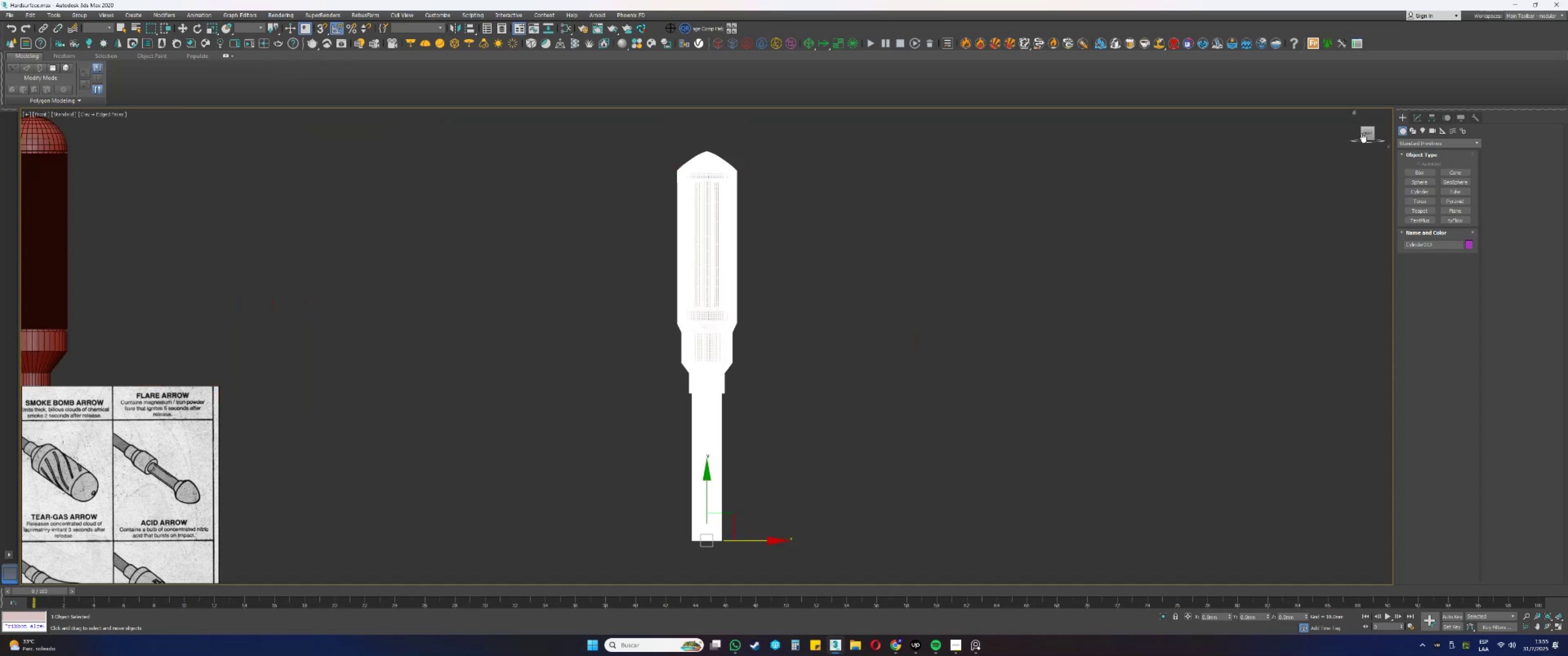 
left_click([1415, 123])
 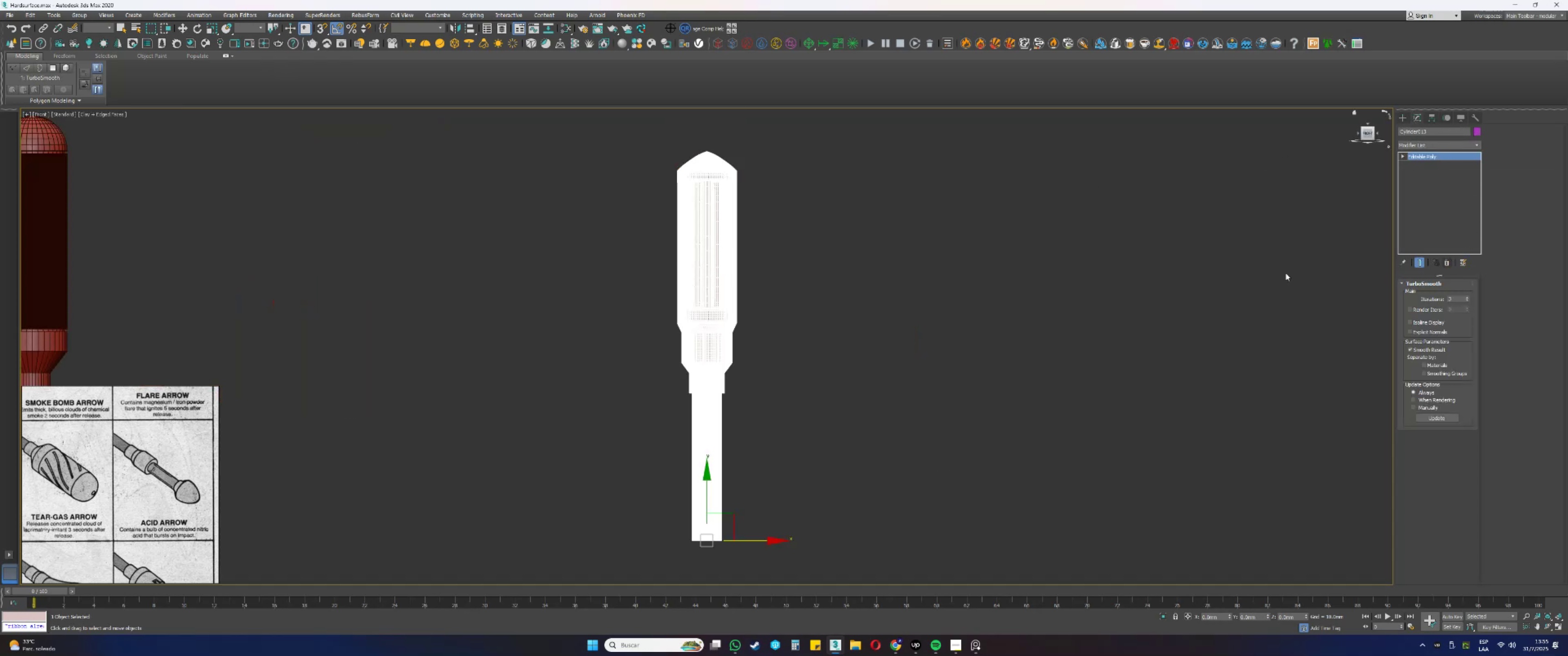 
scroll: coordinate [673, 294], scroll_direction: up, amount: 2.0
 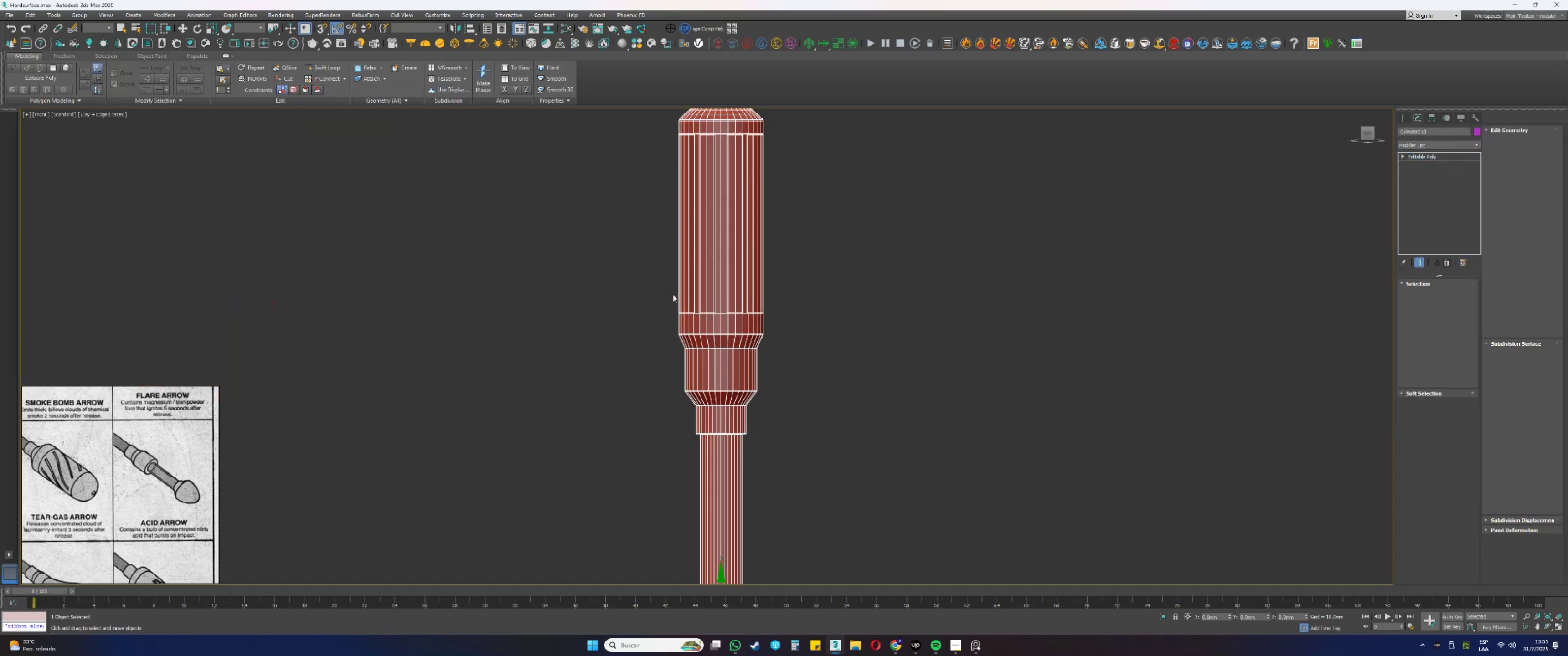 
key(4)
 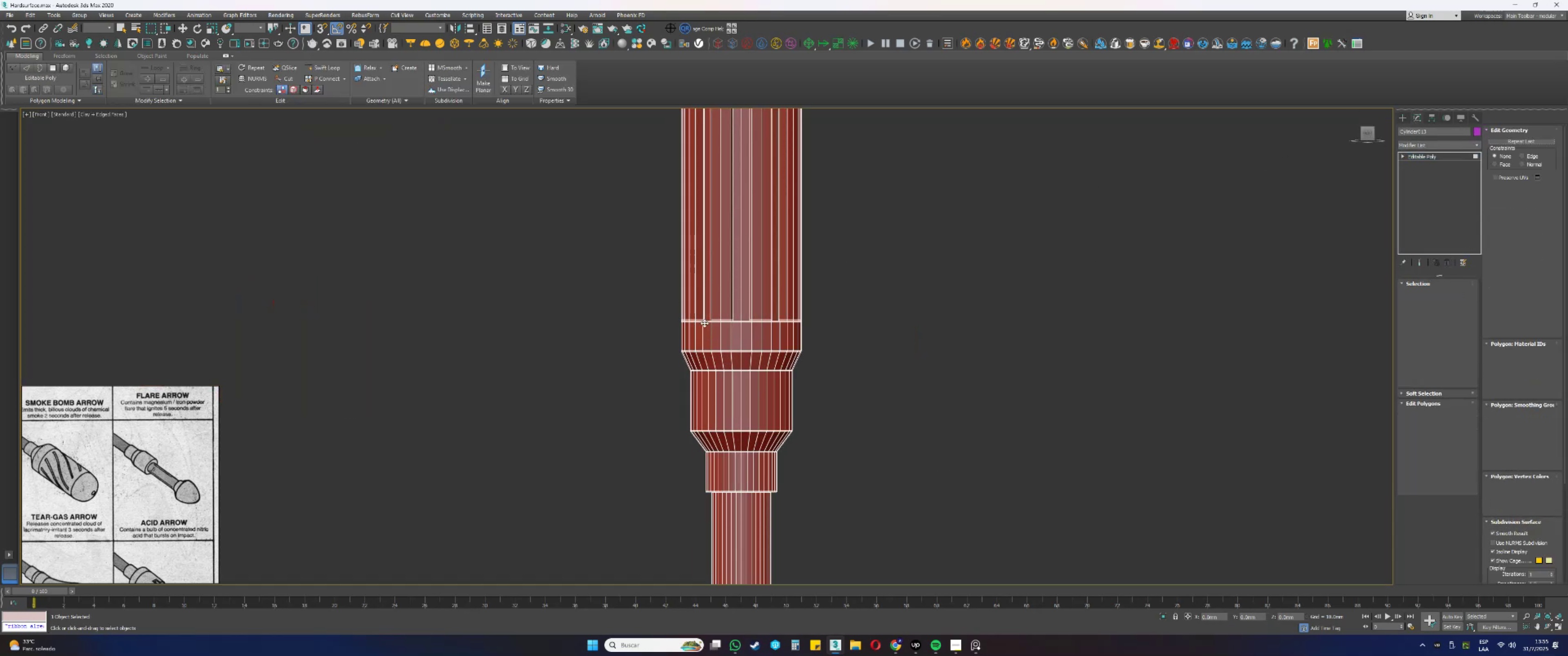 
scroll: coordinate [749, 364], scroll_direction: down, amount: 2.0
 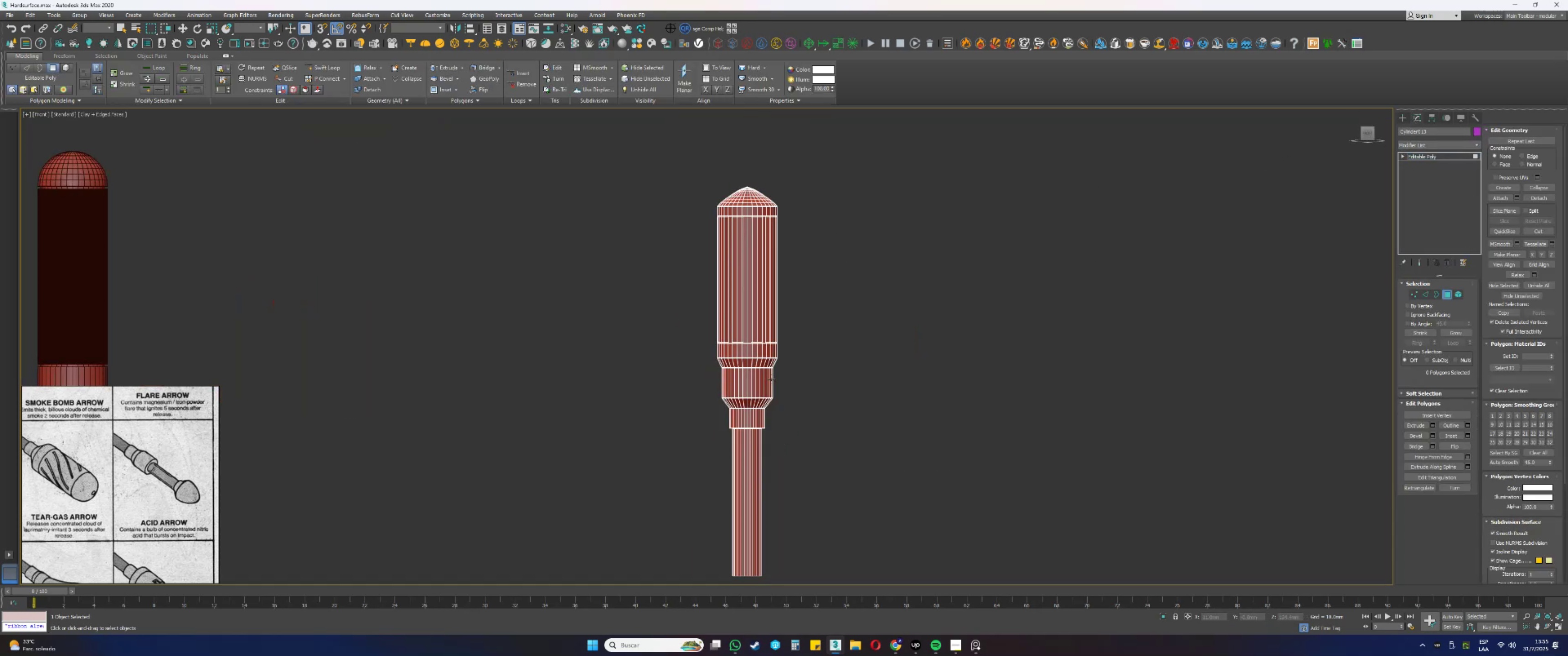 
left_click_drag(start_coordinate=[822, 391], to_coordinate=[607, 118])
 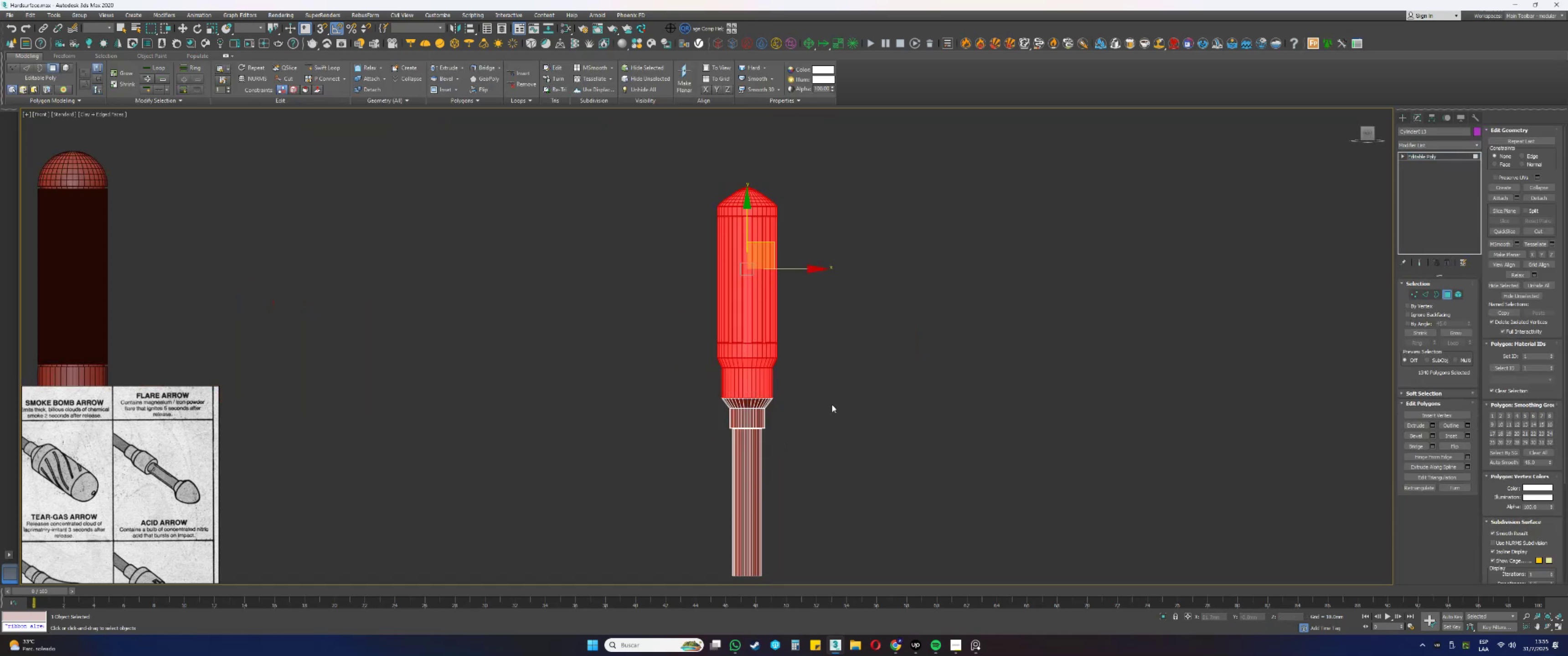 
hold_key(key=AltLeft, duration=0.39)
left_click_drag(start_coordinate=[832, 384], to_coordinate=[517, 477])
 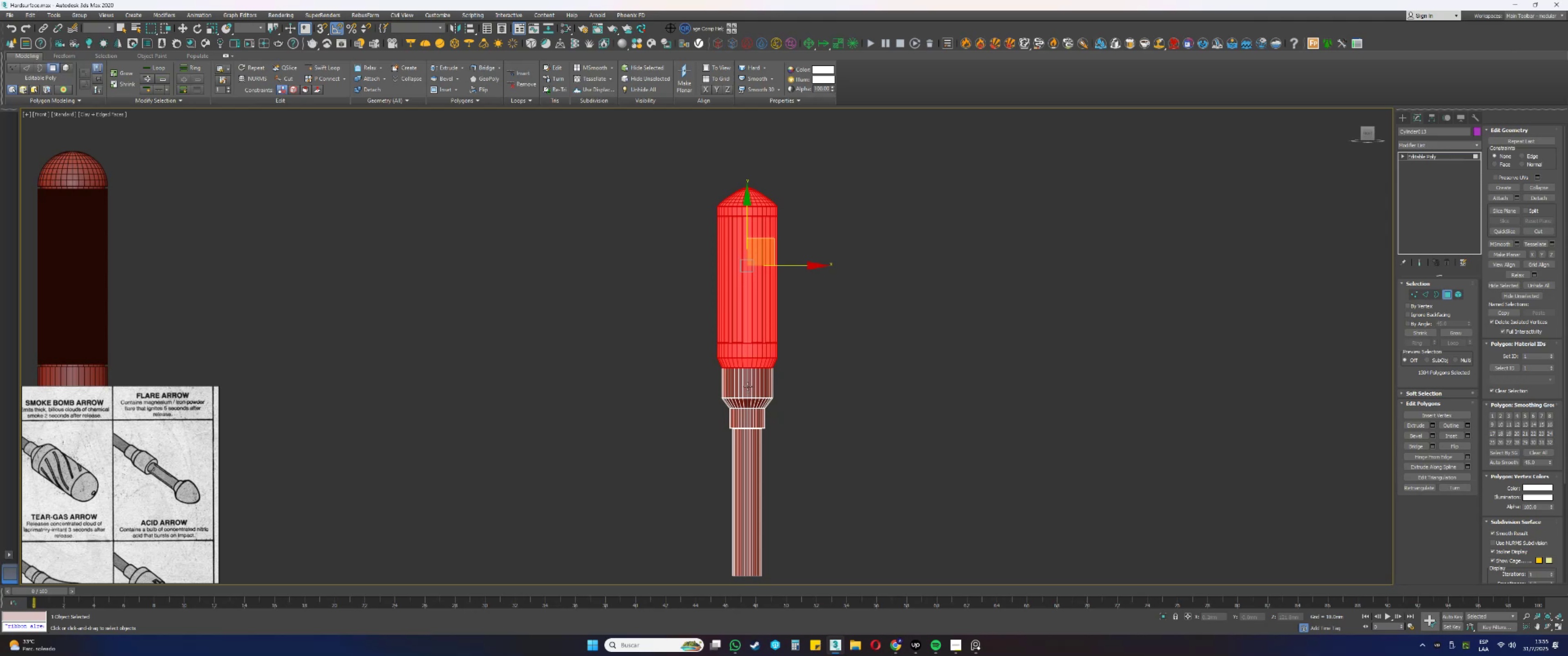 
key(Delete)
 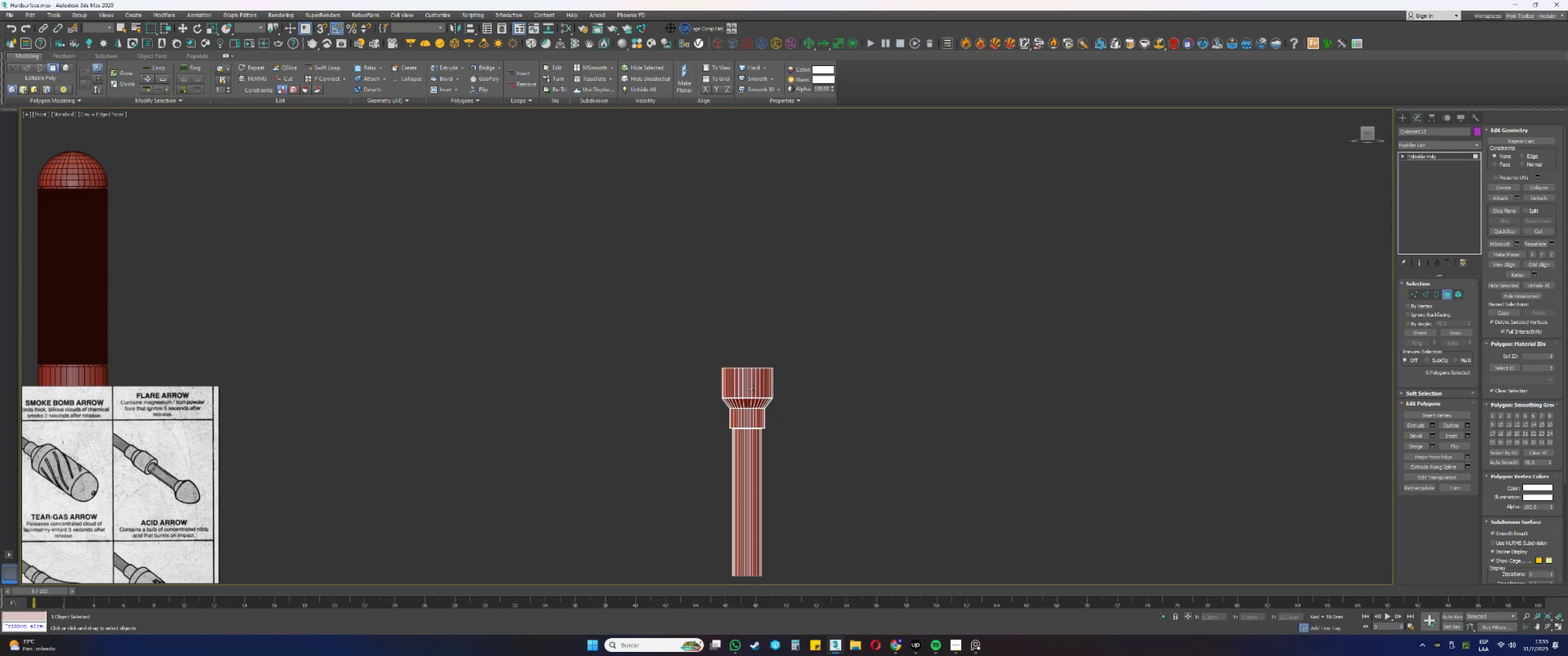 
scroll: coordinate [748, 376], scroll_direction: up, amount: 6.0
 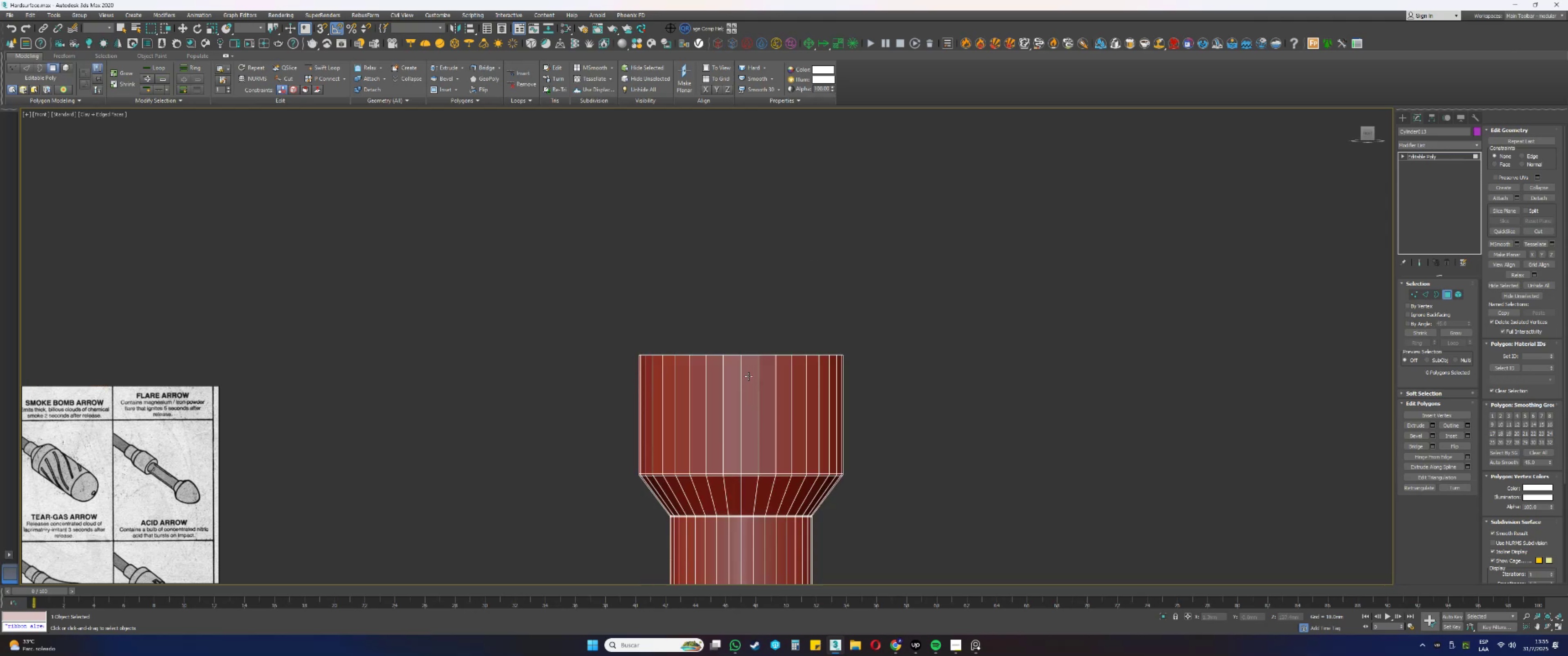 
key(3)
 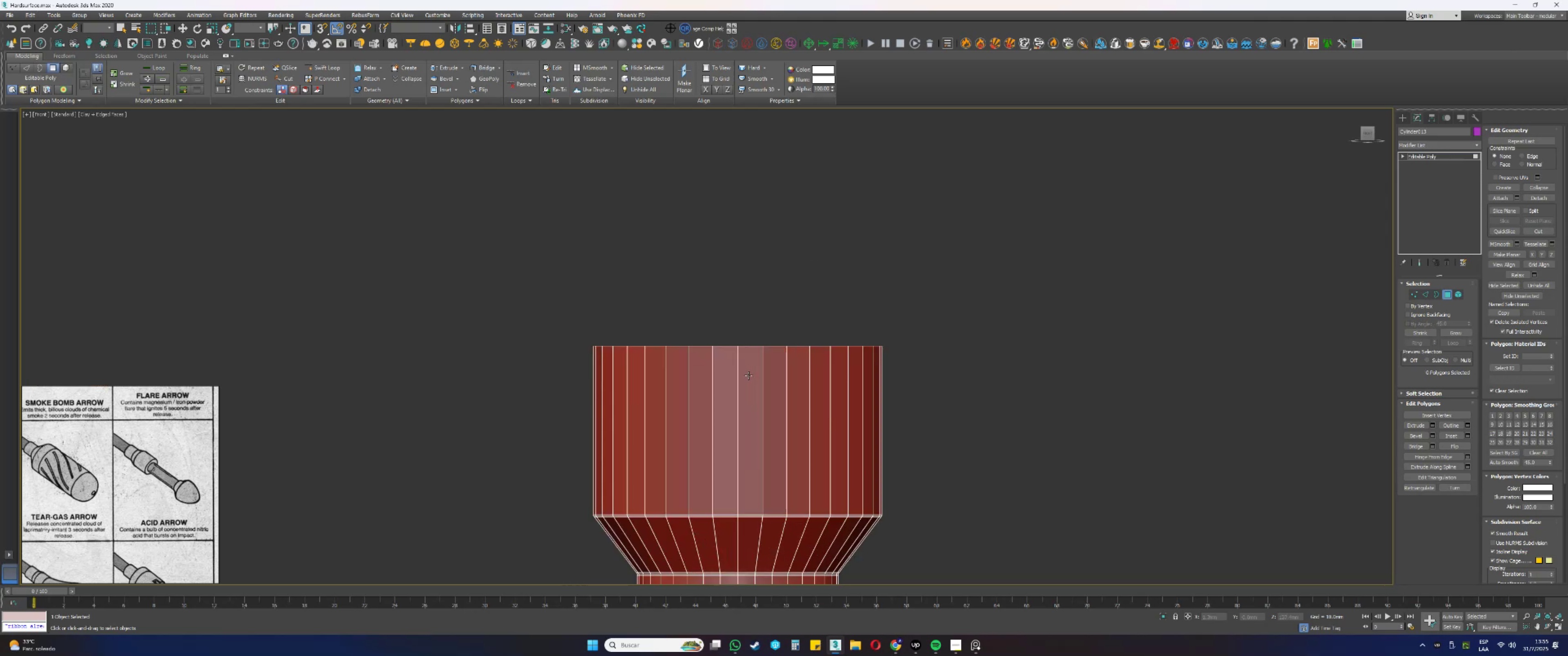 
left_click_drag(start_coordinate=[778, 315], to_coordinate=[753, 385])
 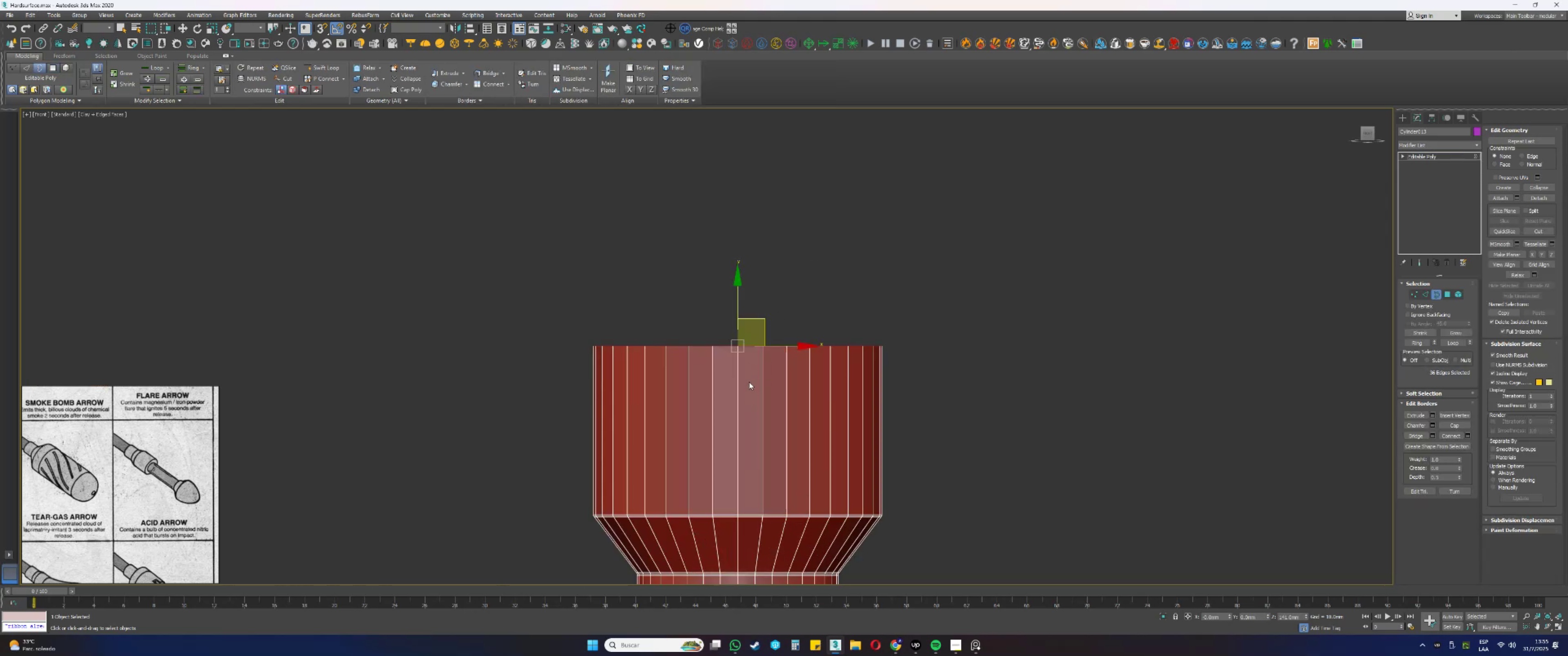 
scroll: coordinate [749, 382], scroll_direction: down, amount: 2.0
 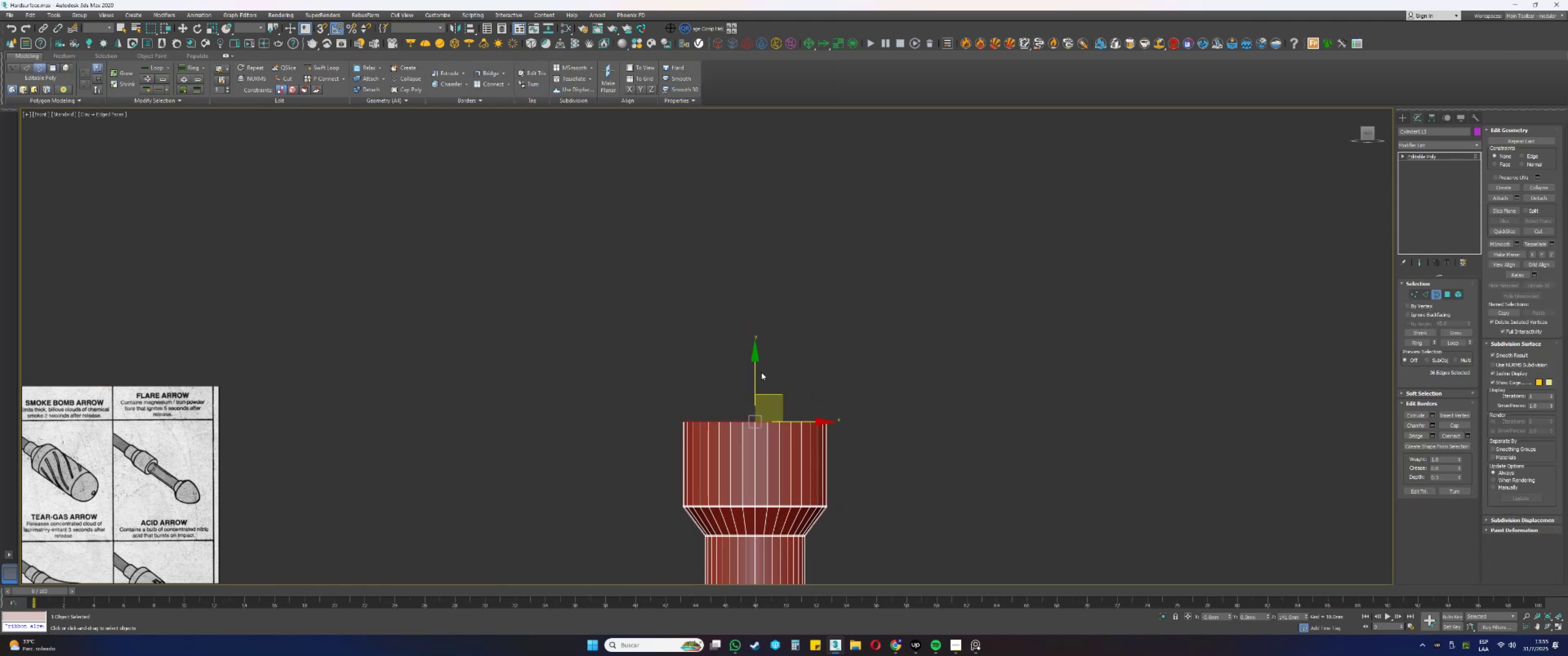 
left_click_drag(start_coordinate=[756, 366], to_coordinate=[764, 309])
 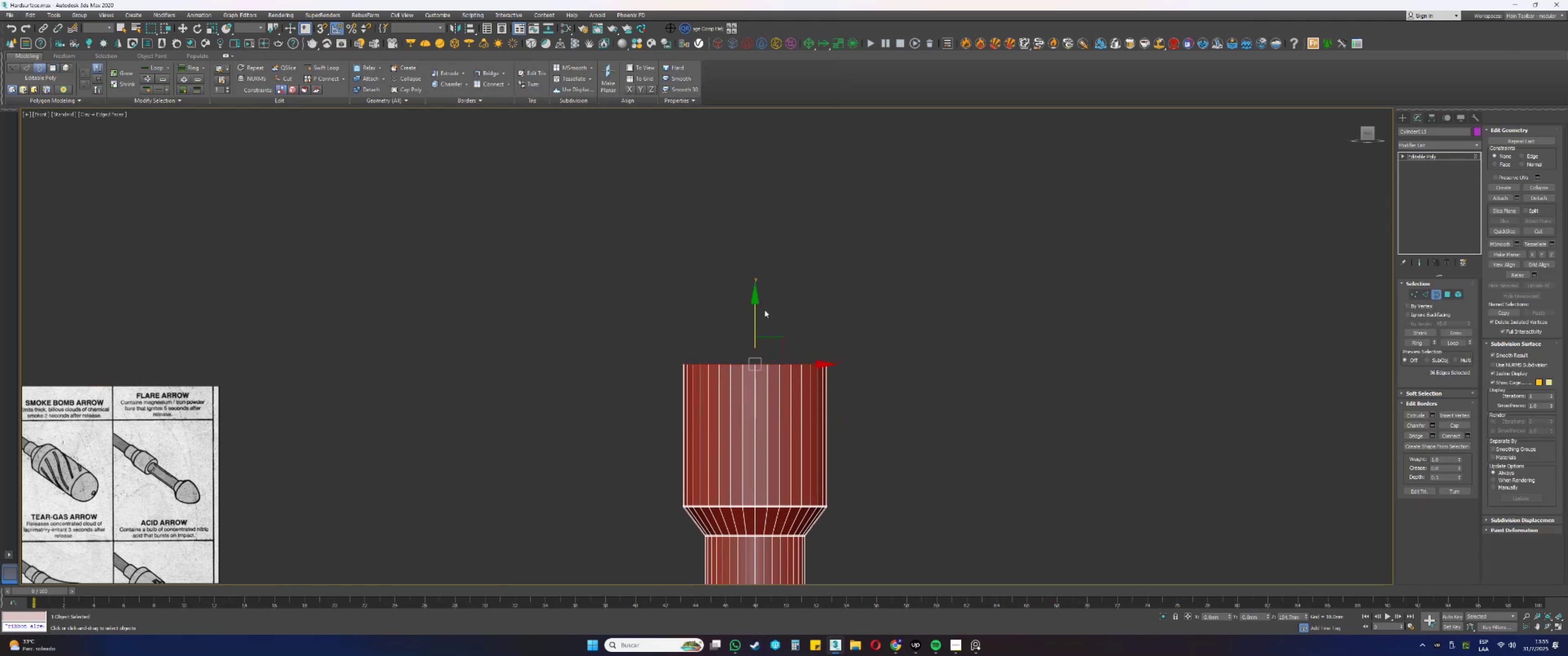 
key(R)
 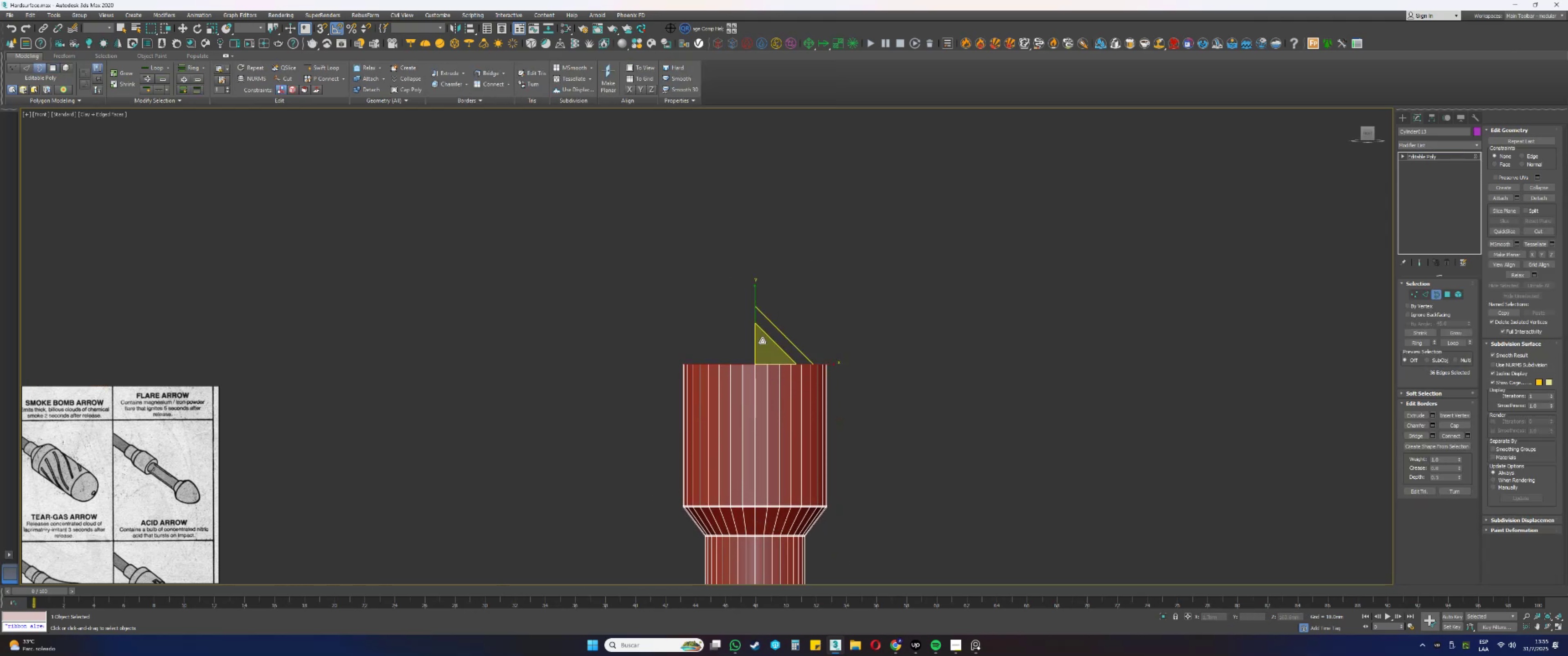 
key(Shift+ShiftLeft)
 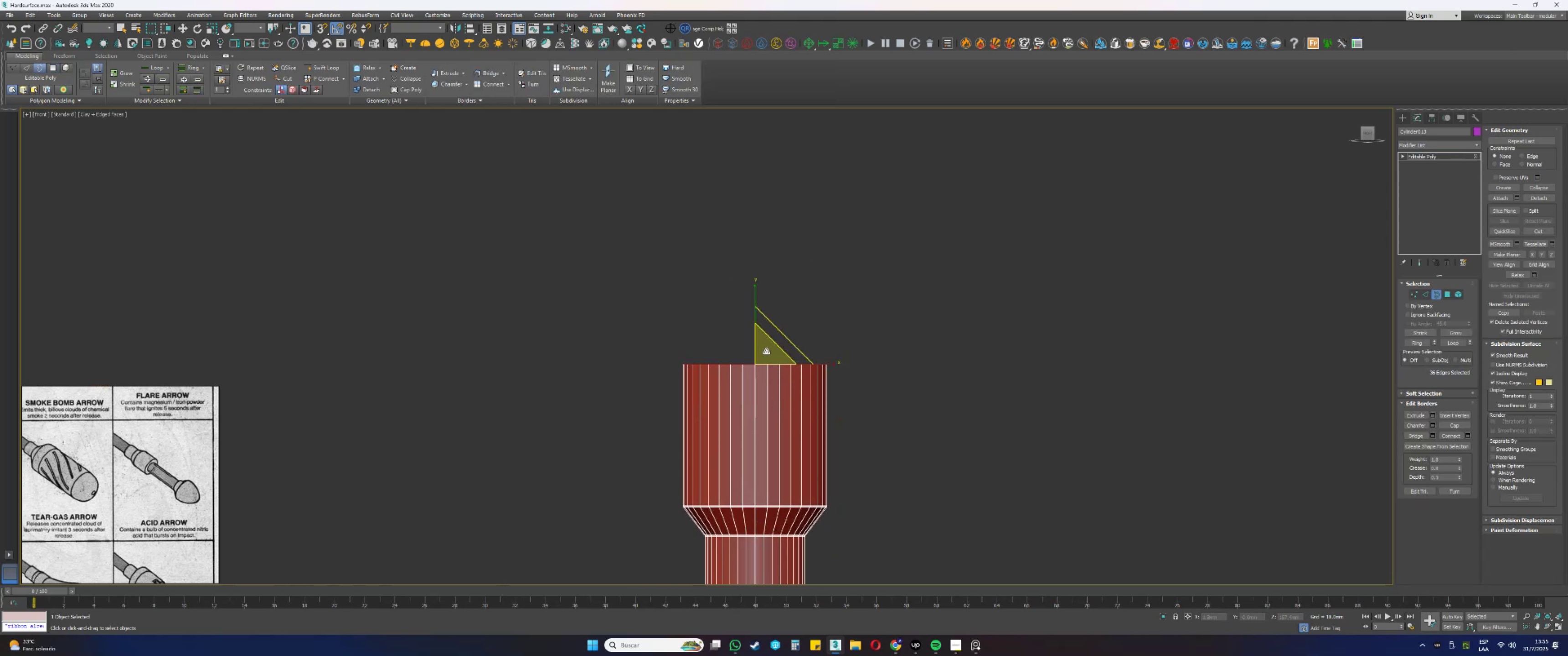 
key(Alt+AltLeft)
 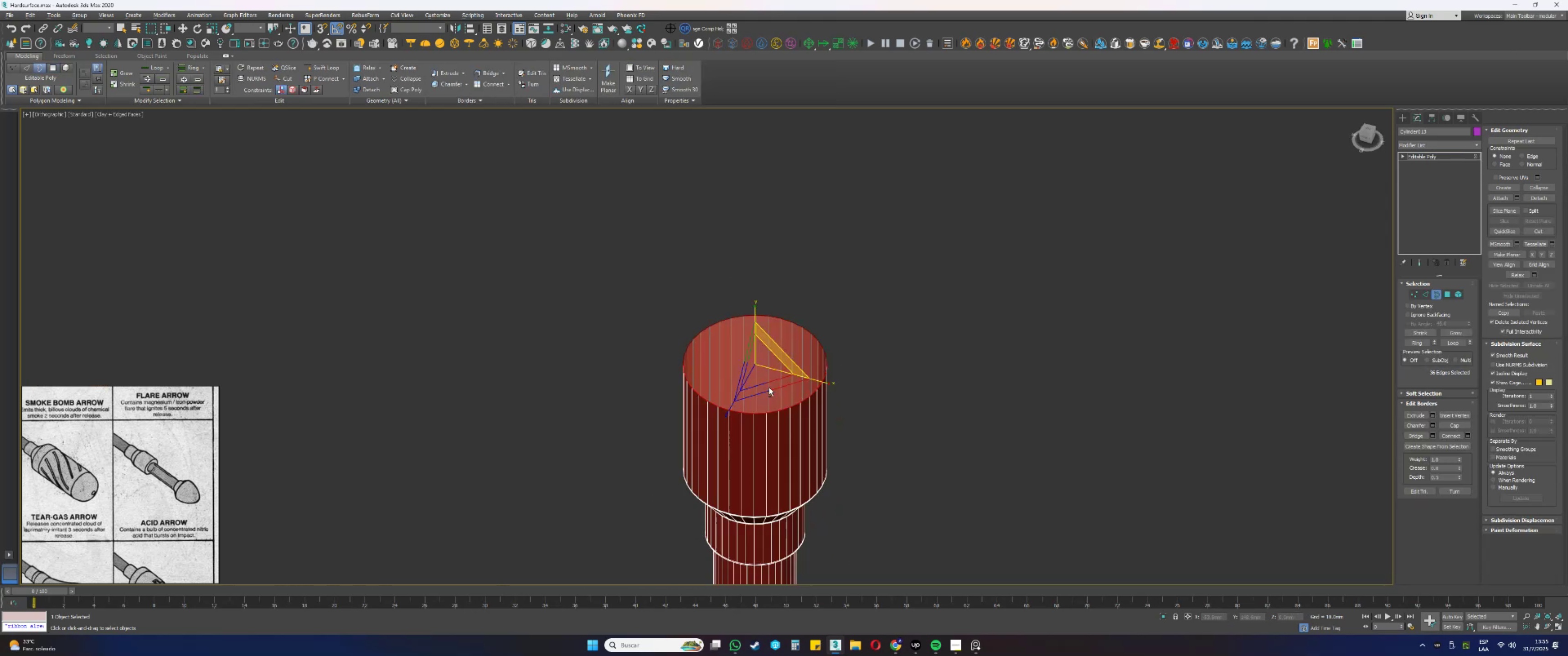 
scroll: coordinate [766, 379], scroll_direction: up, amount: 1.0
 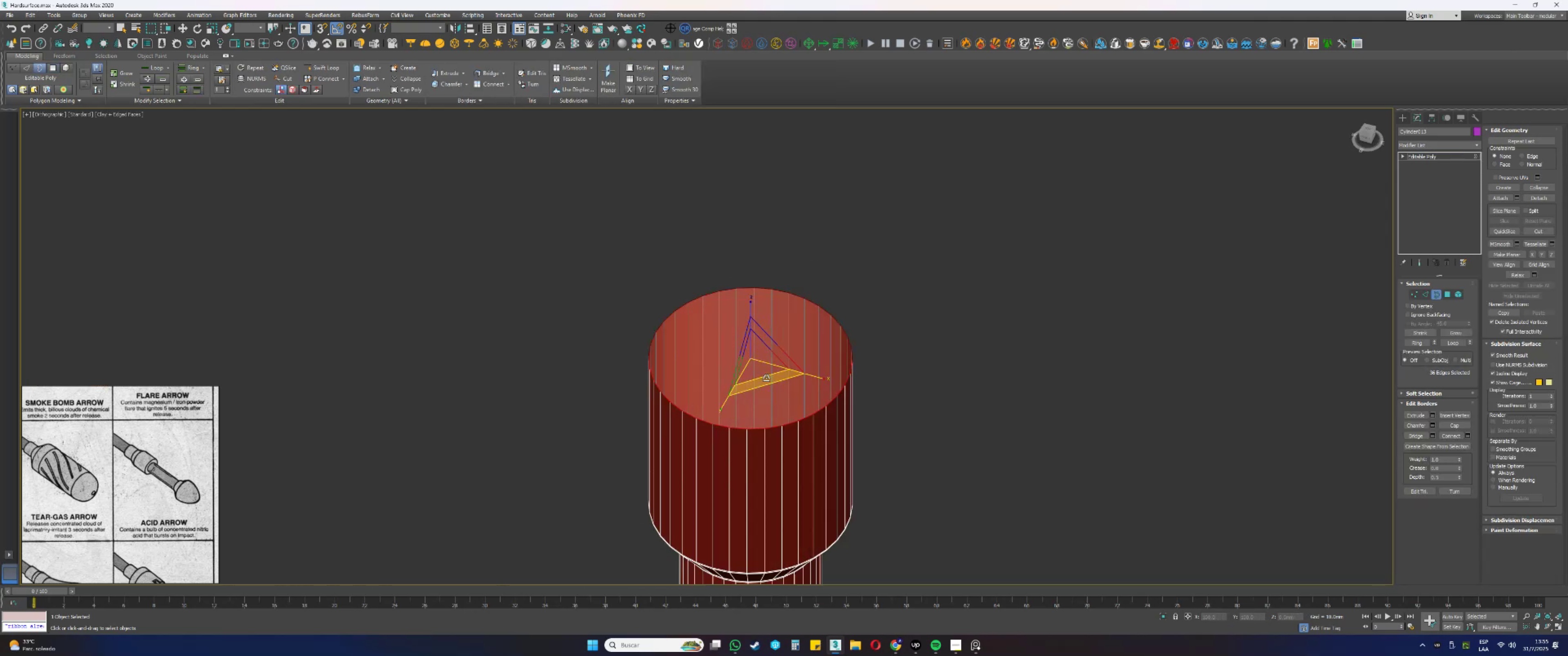 
key(Shift+ShiftLeft)
 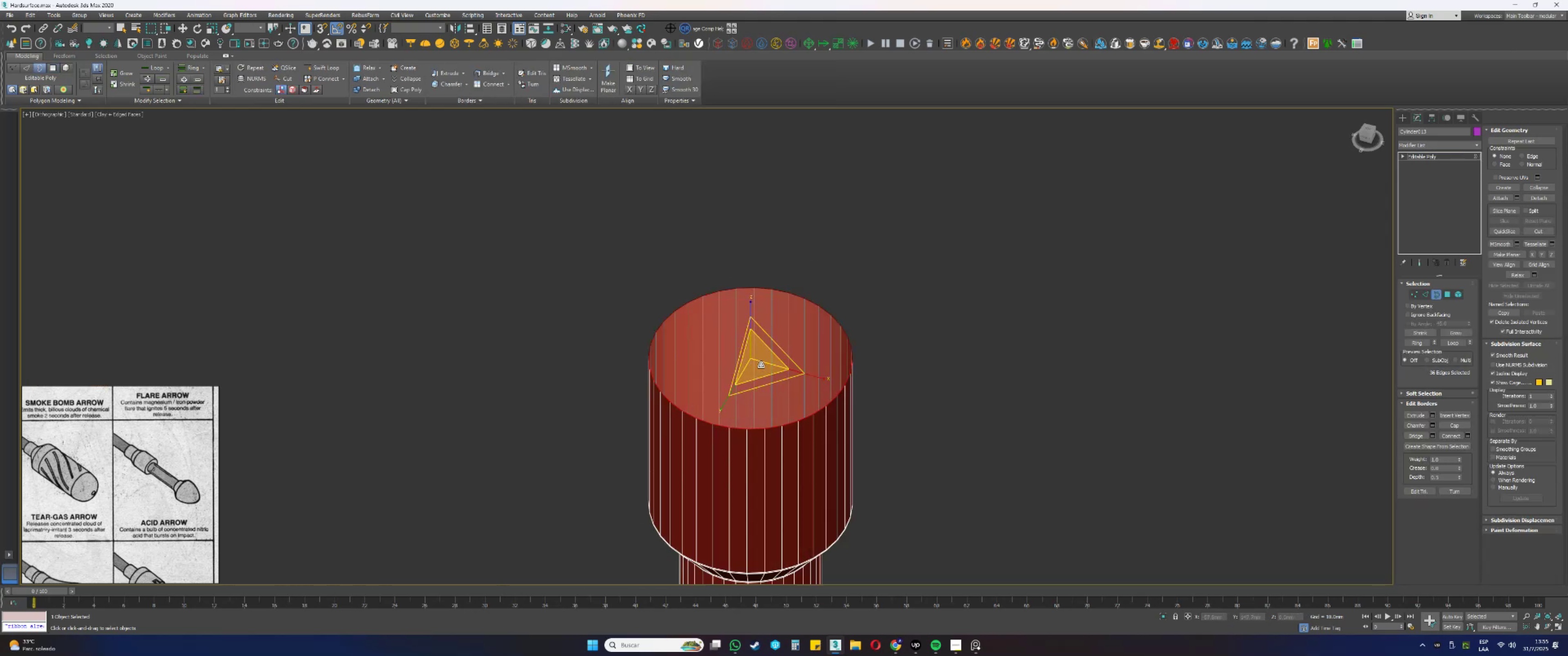 
left_click_drag(start_coordinate=[760, 363], to_coordinate=[765, 387])
 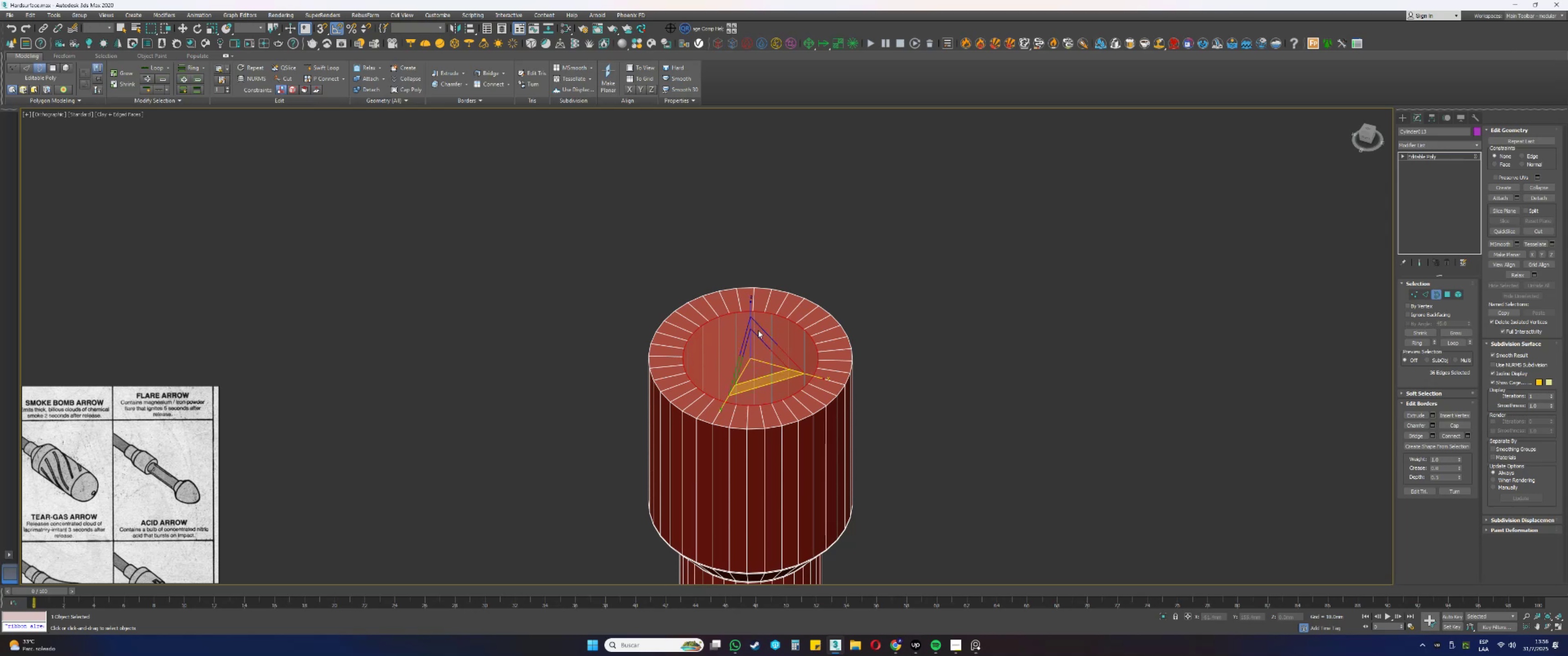 
left_click_drag(start_coordinate=[754, 349], to_coordinate=[756, 352])
 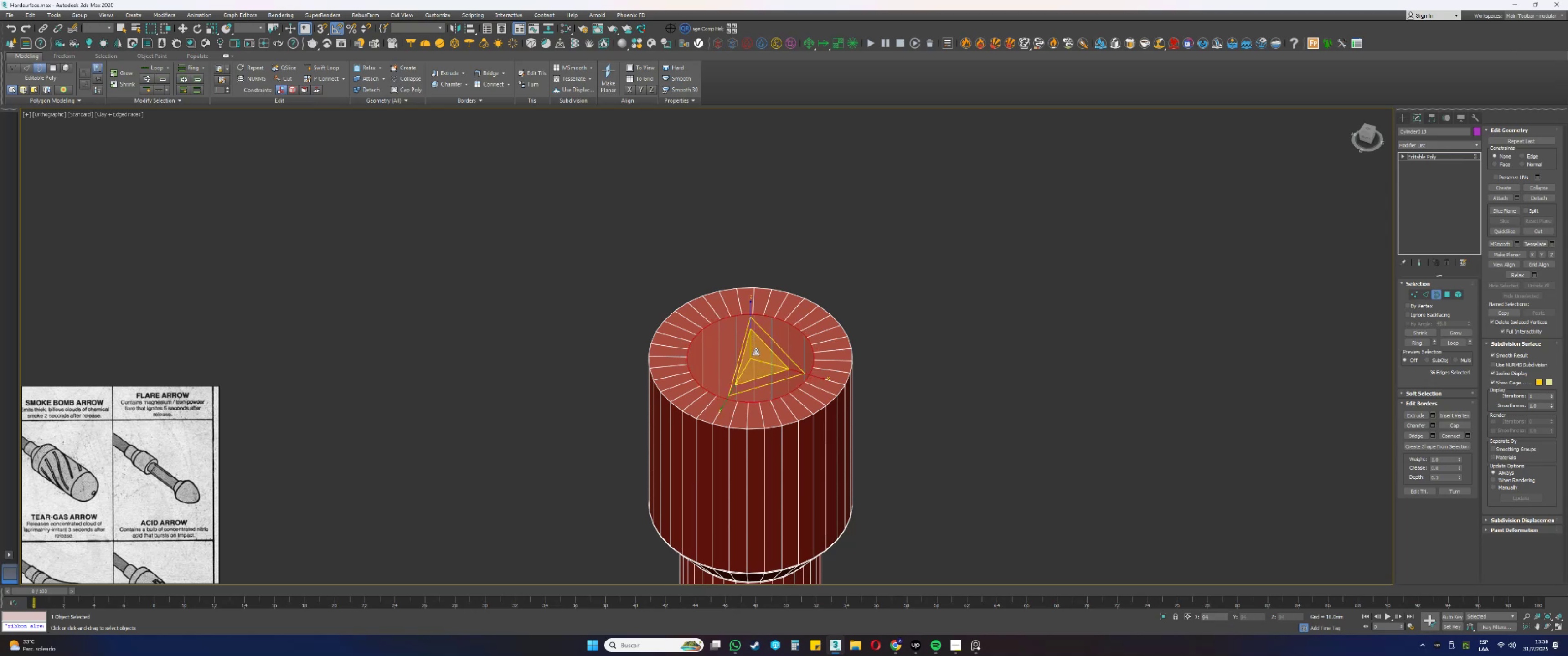 
key(W)
 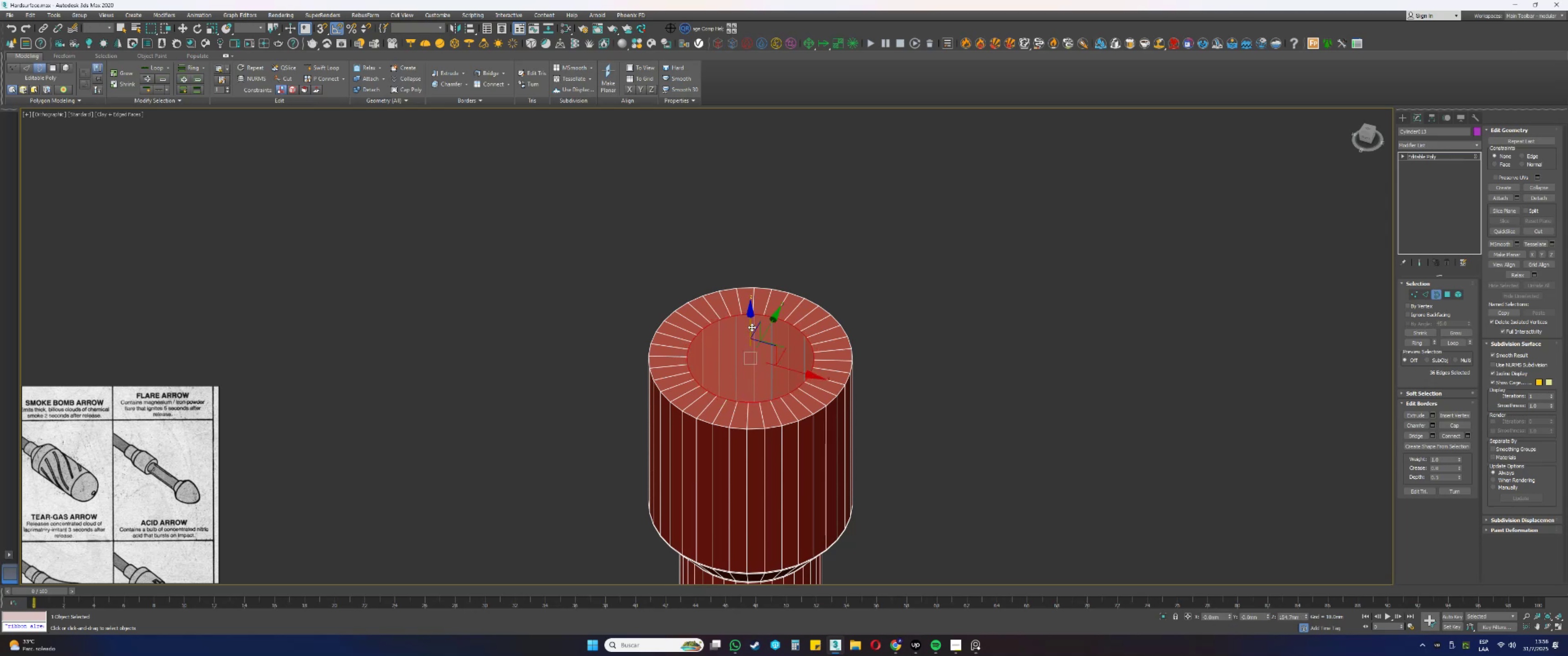 
key(Shift+ShiftLeft)
 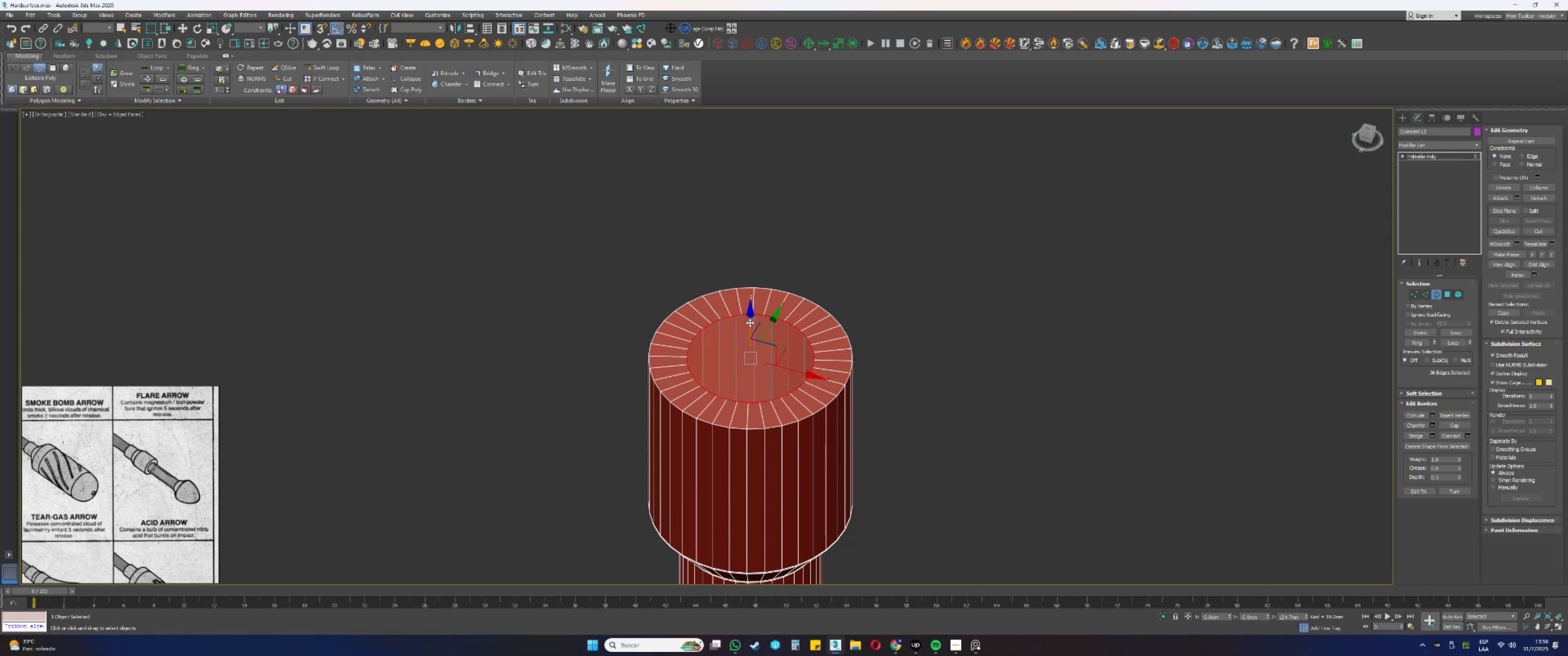 
left_click_drag(start_coordinate=[750, 321], to_coordinate=[748, 365])
 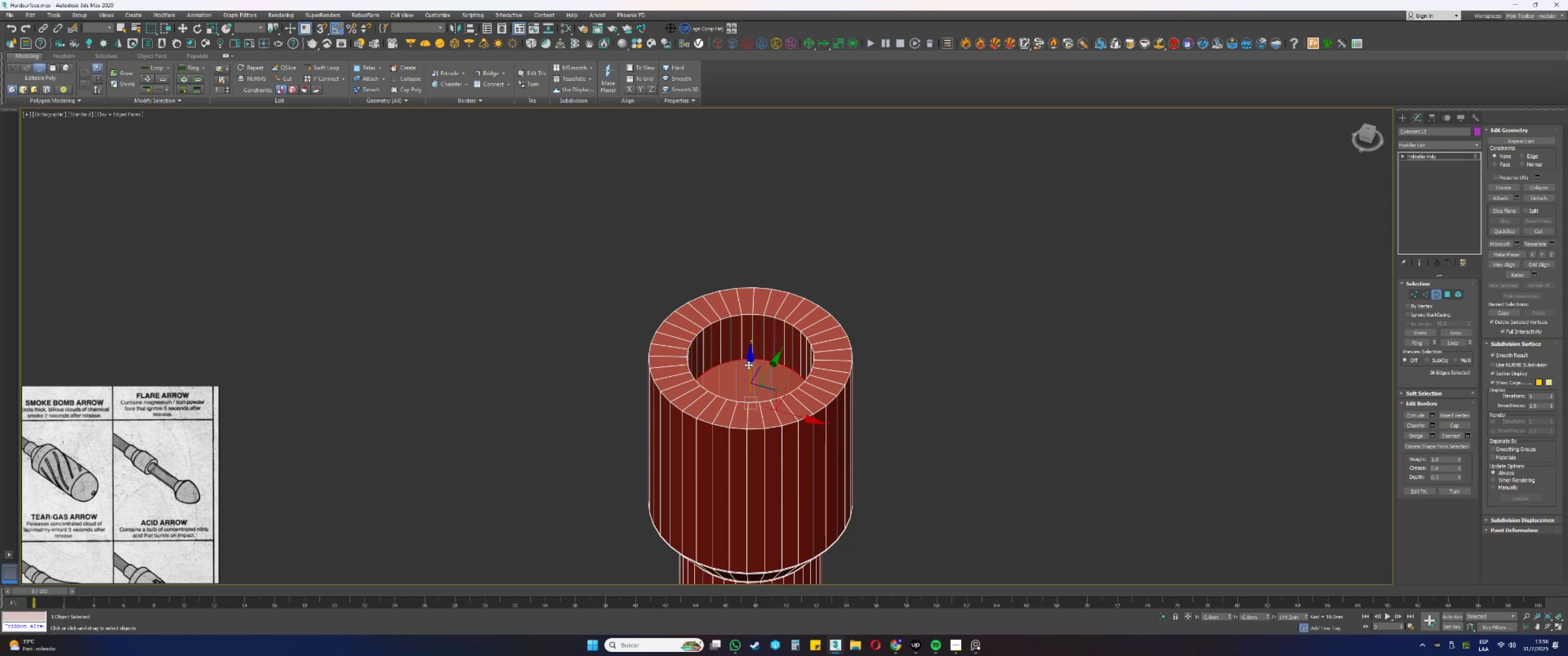 
key(4)
 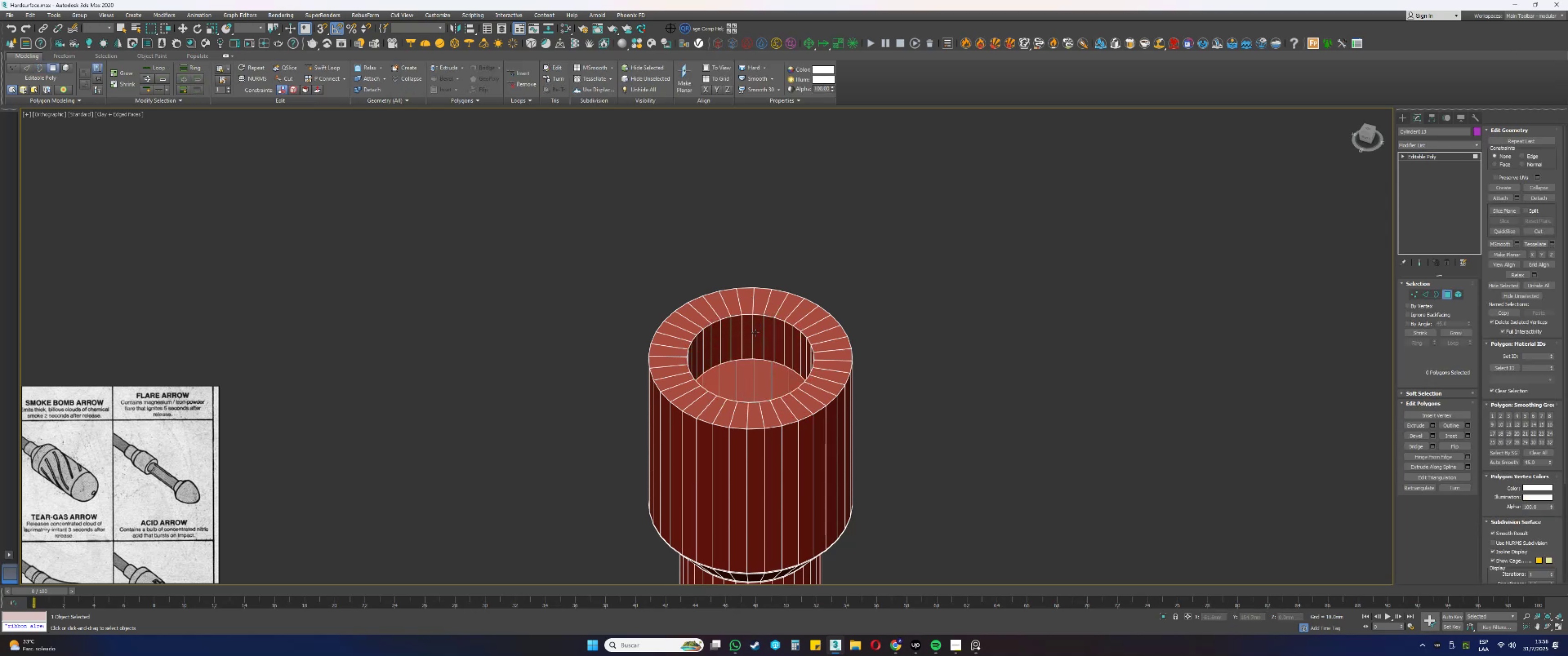 
left_click([755, 332])
 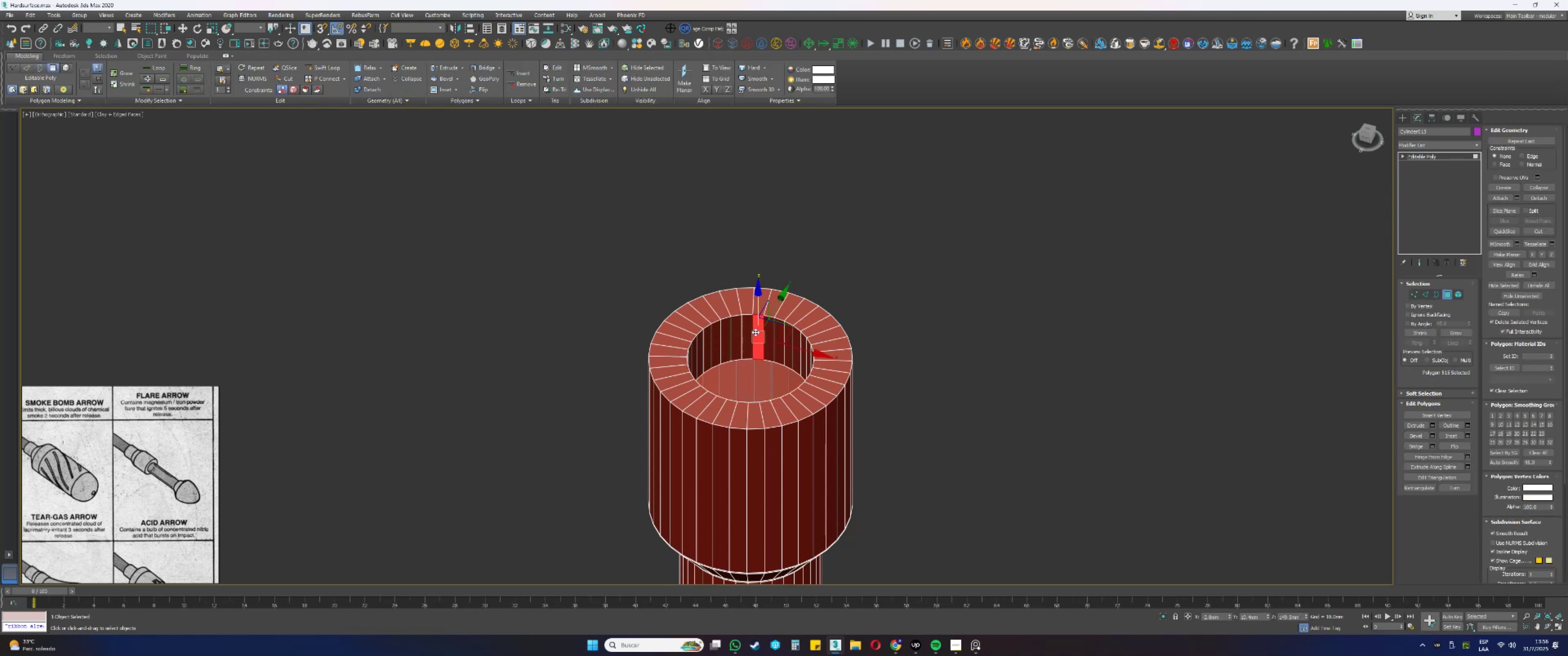 
hold_key(key=ShiftLeft, duration=0.48)
left_click([765, 337])
 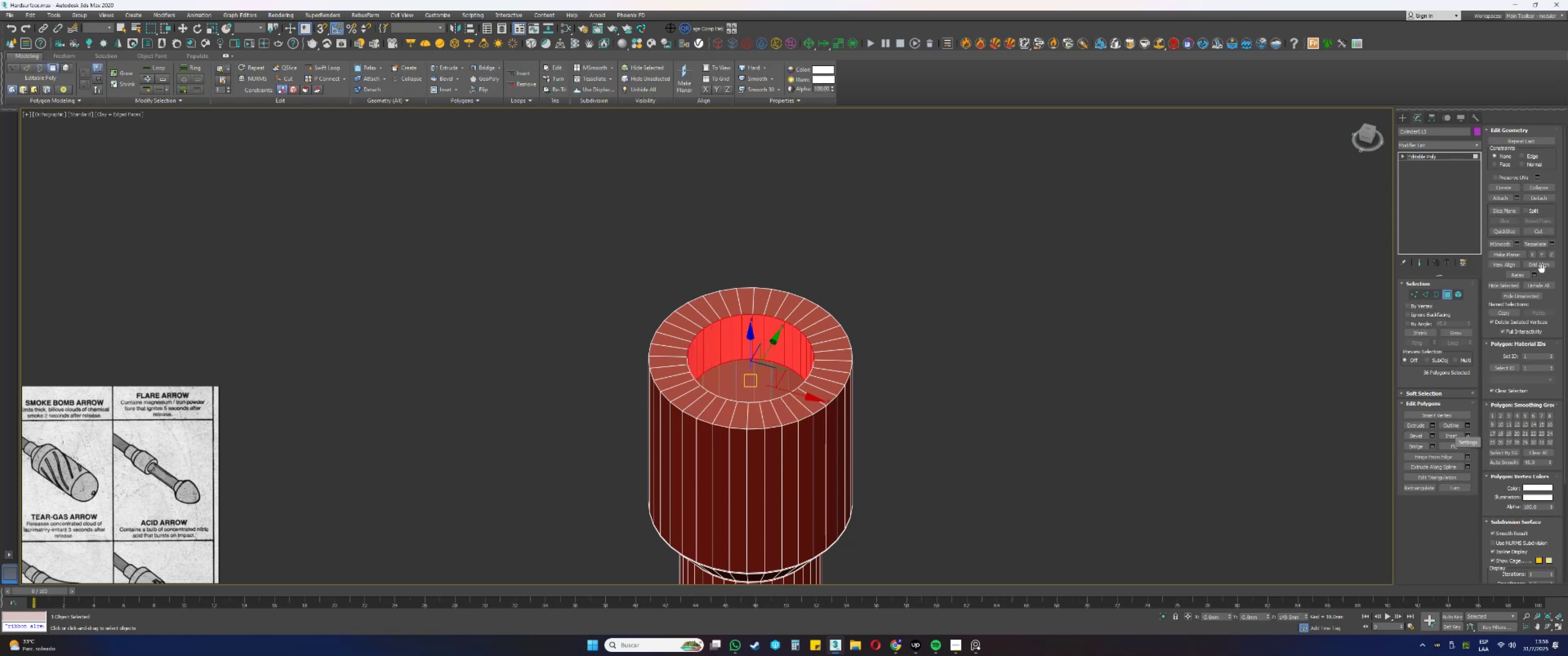 
left_click([1553, 194])
 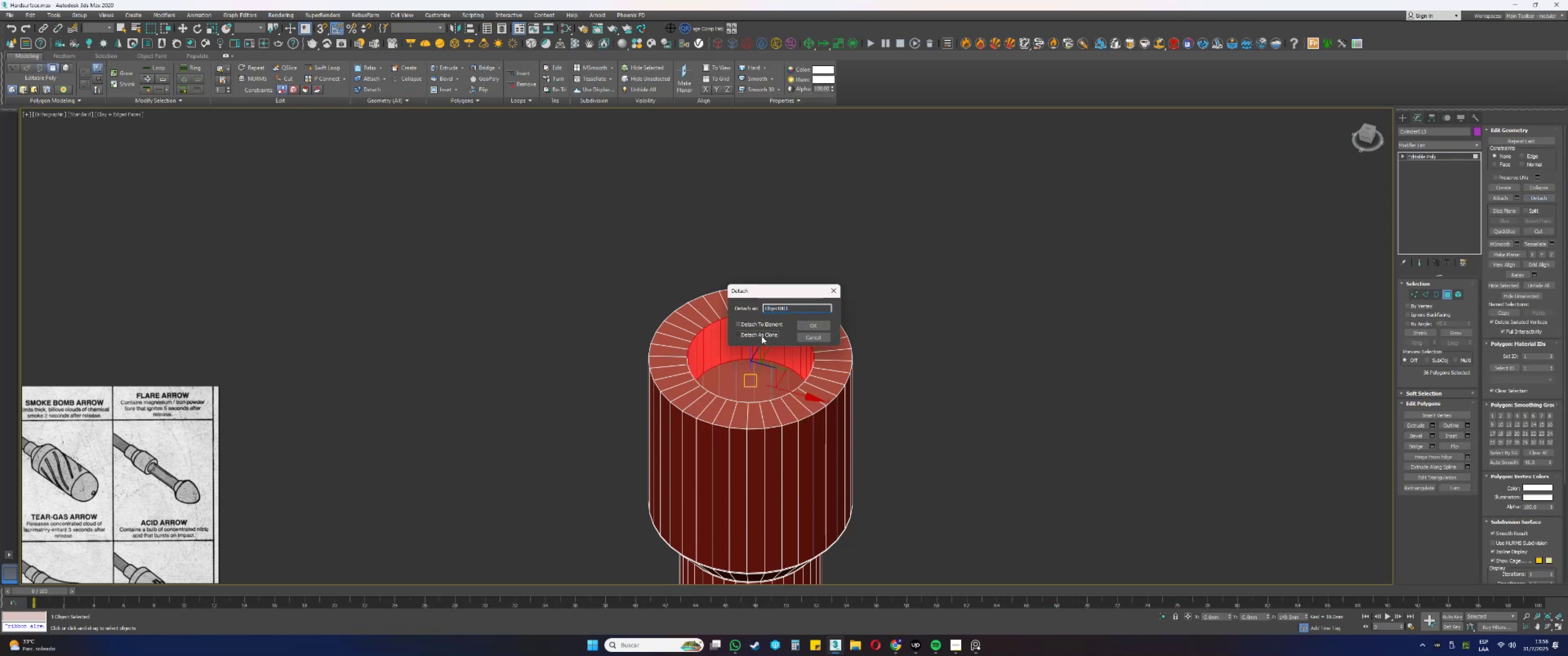 
double_click([805, 326])
 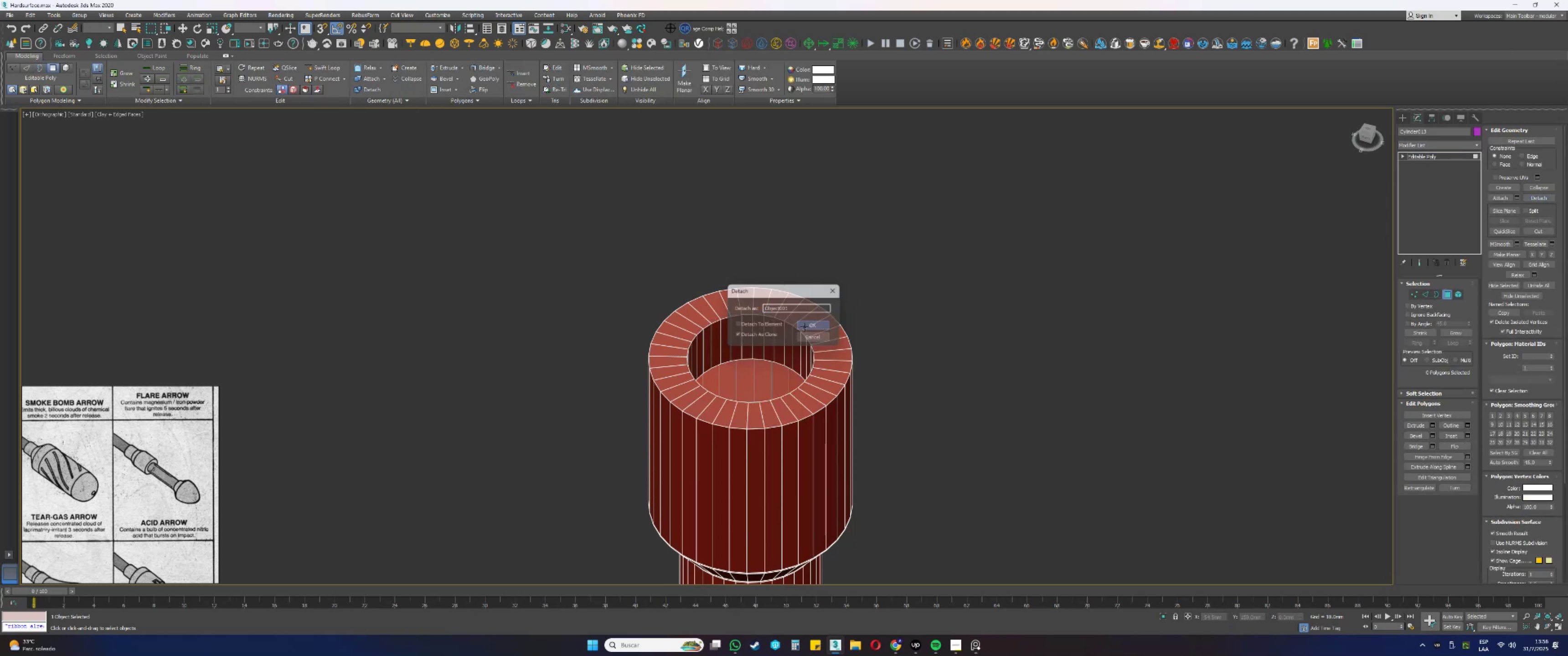 
key(4)
 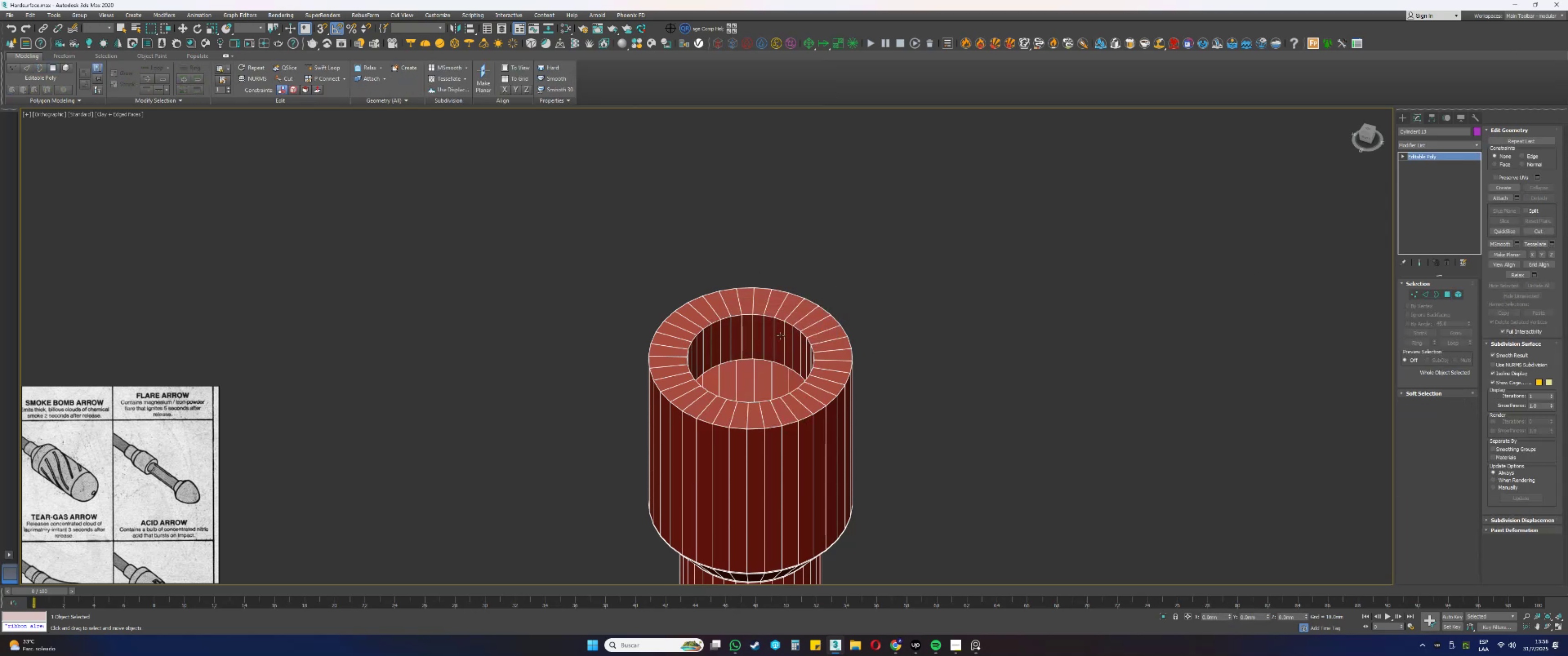 
left_click([779, 334])
 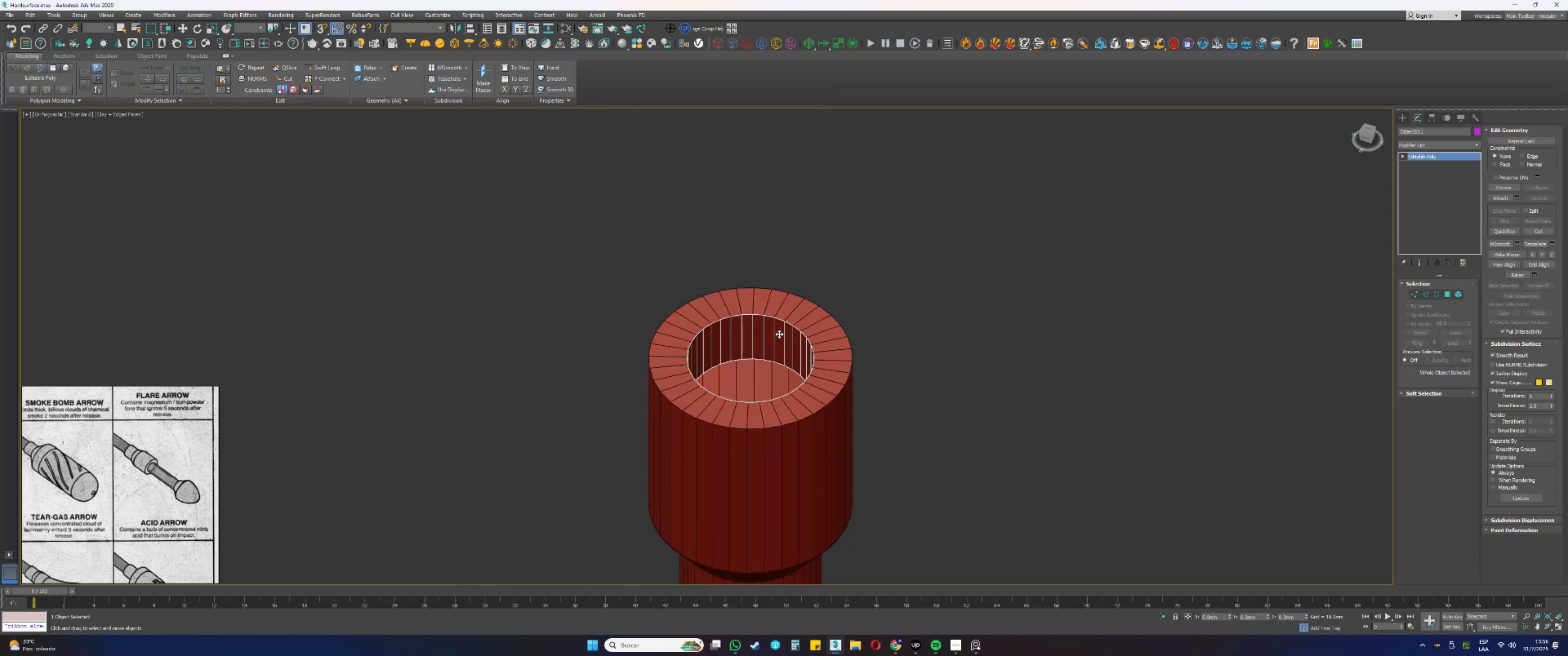 
key(3)
 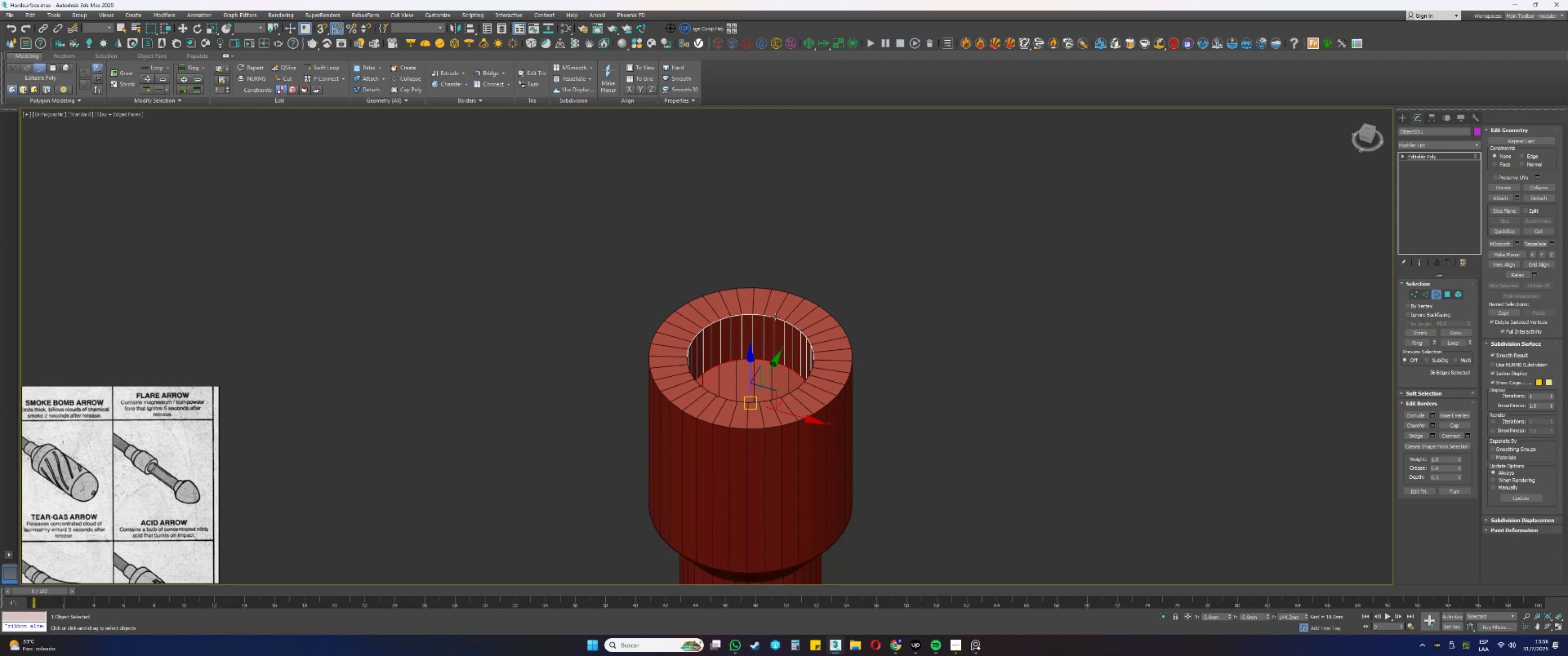 
left_click([775, 317])
 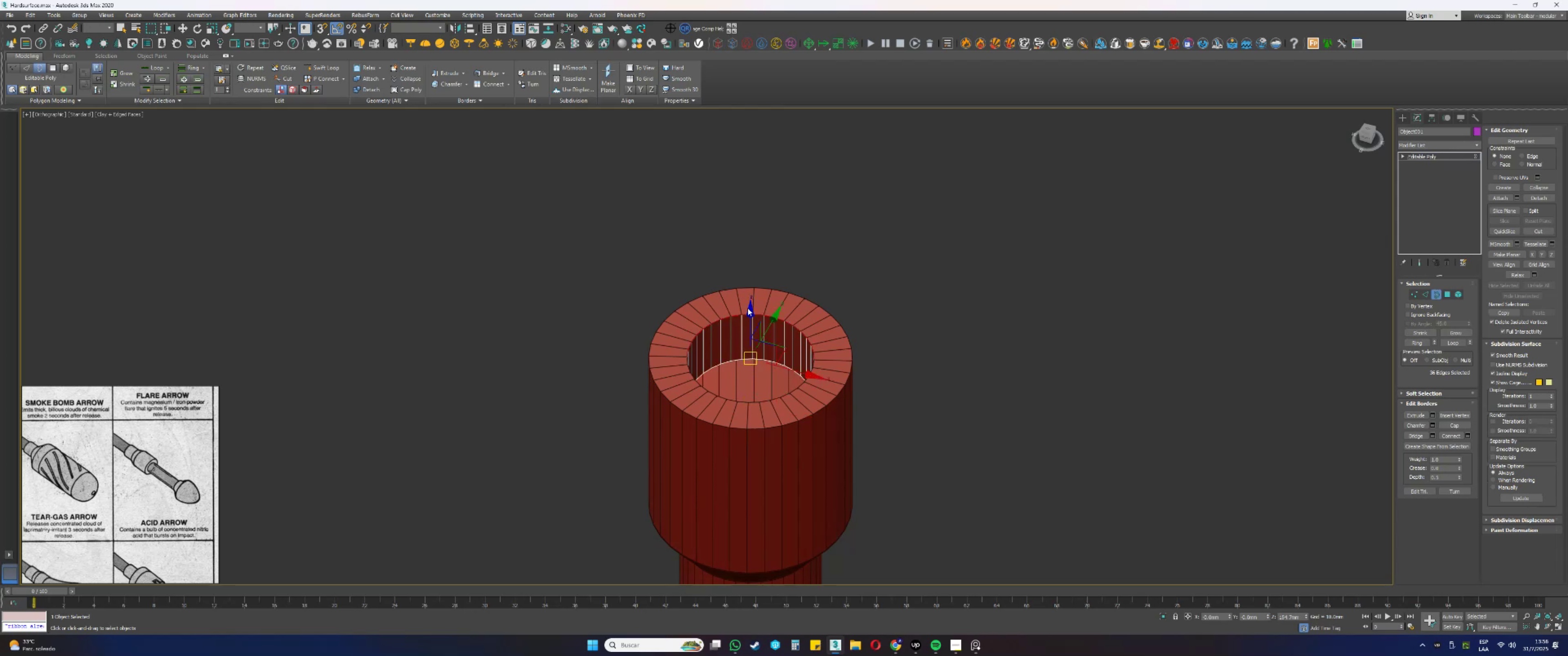 
left_click_drag(start_coordinate=[750, 311], to_coordinate=[809, 126])
 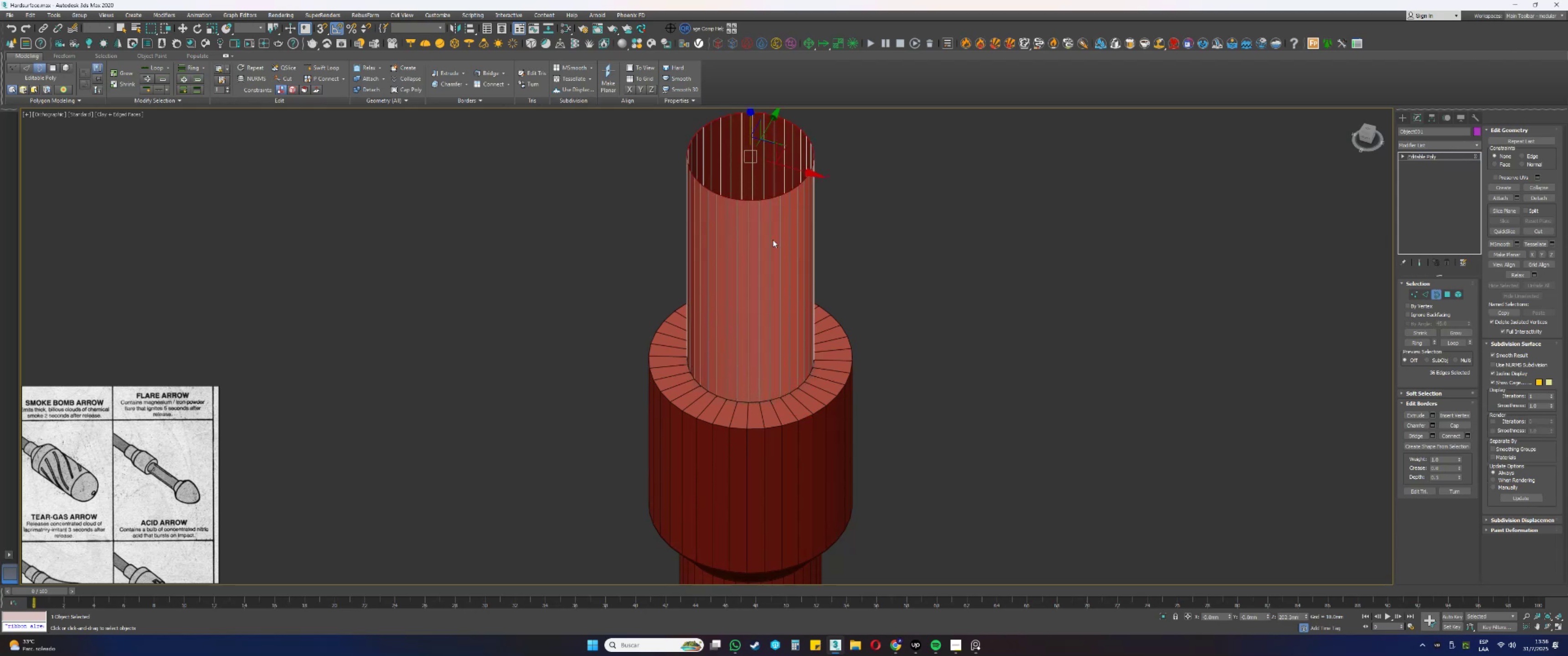 
key(5)
 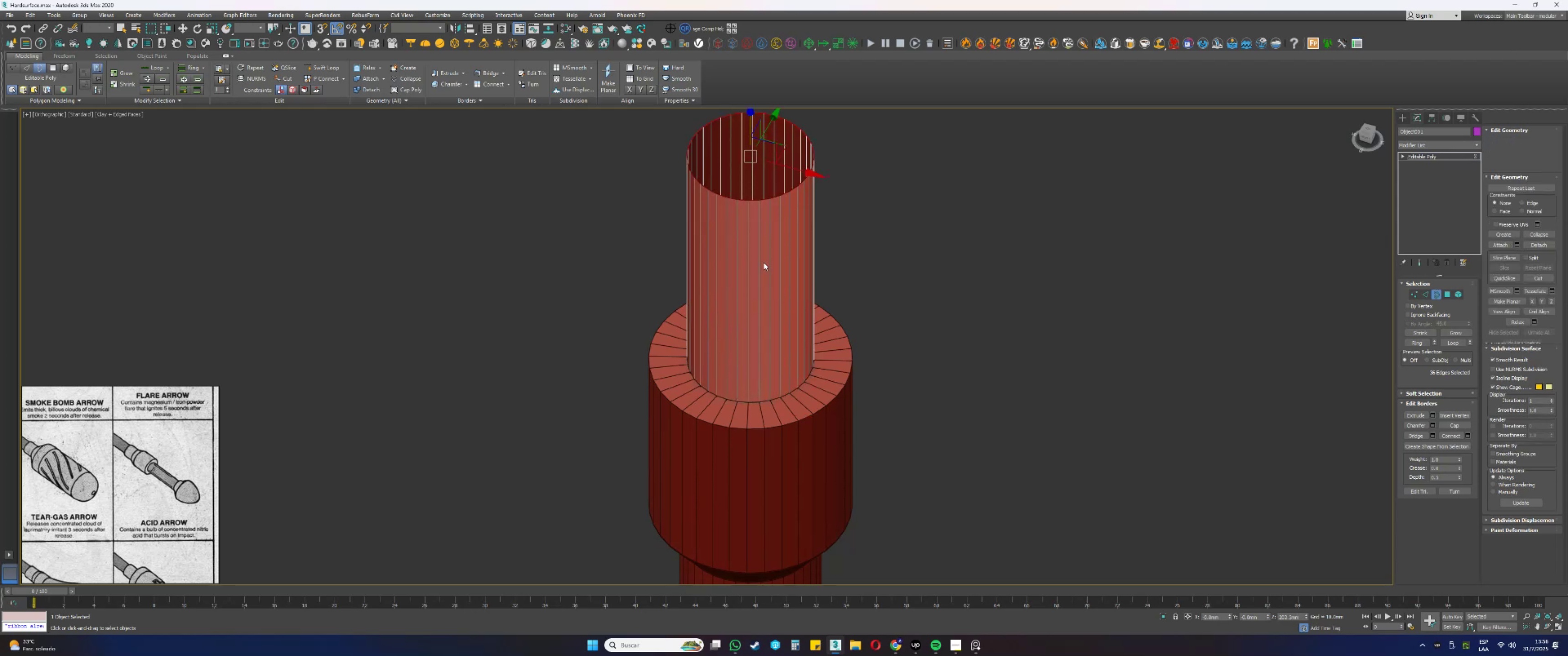 
left_click([763, 262])
 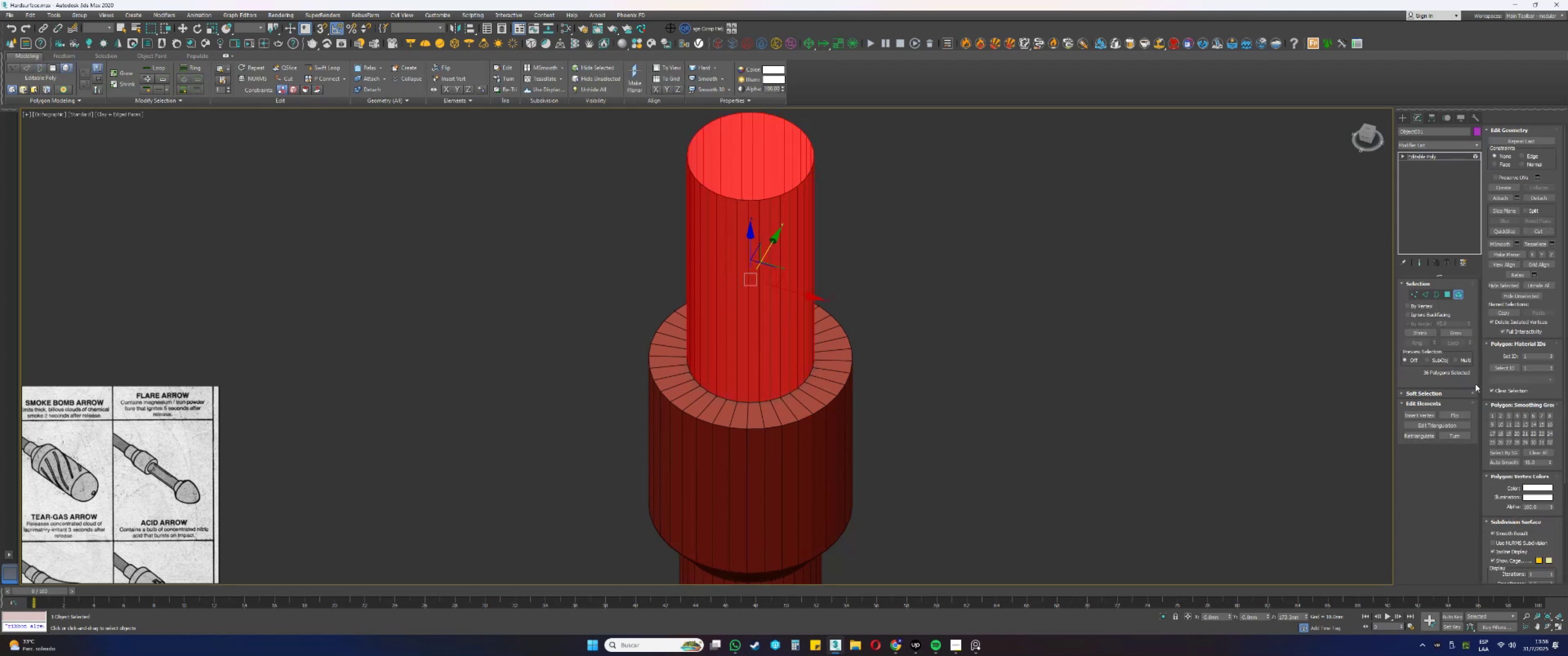 
left_click([1461, 415])
 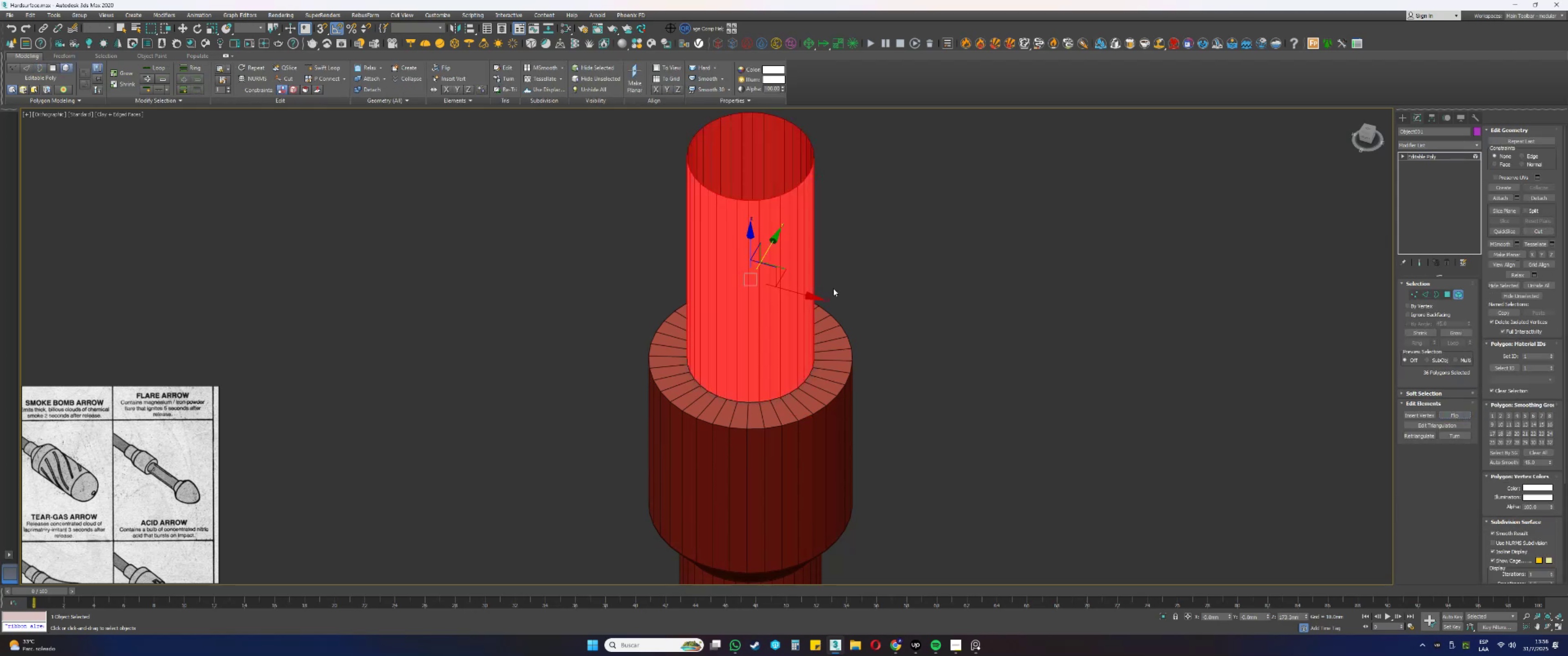 
key(3)
 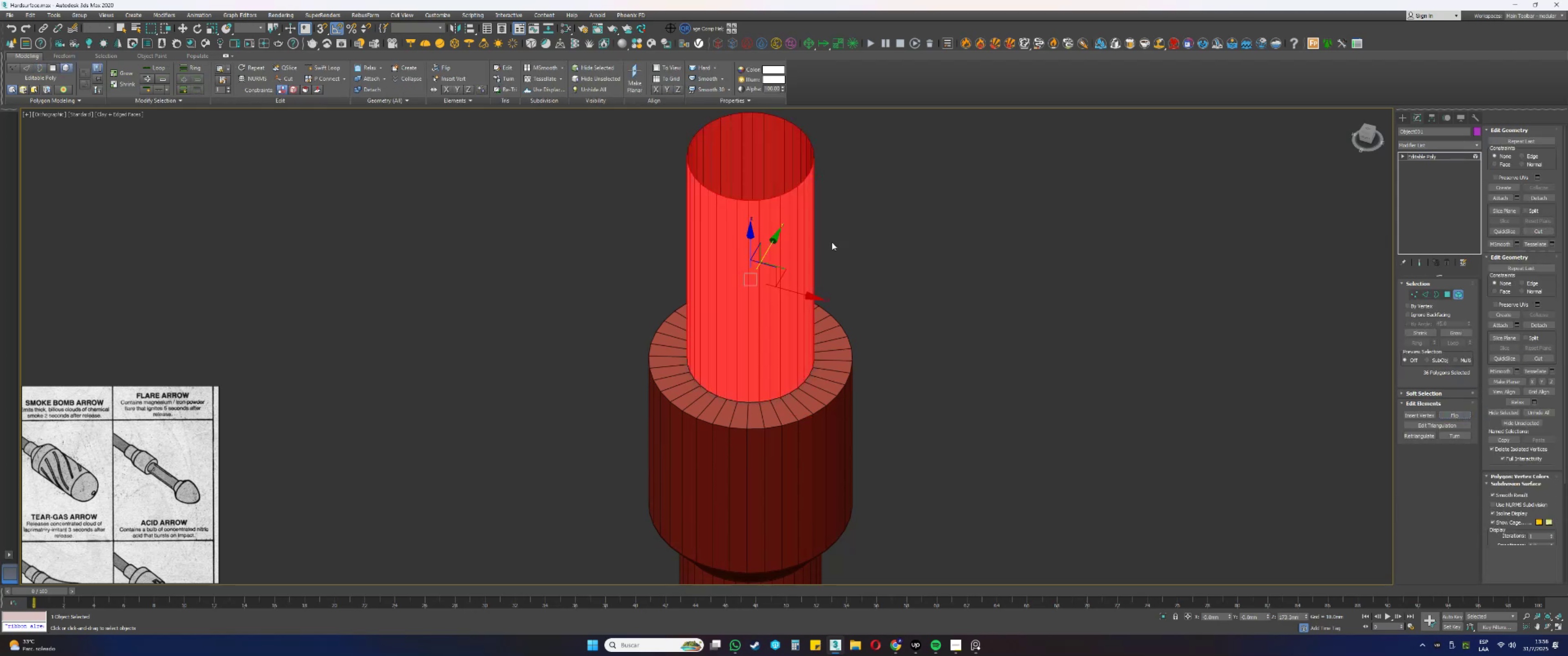 
left_click_drag(start_coordinate=[837, 205], to_coordinate=[762, 152])
 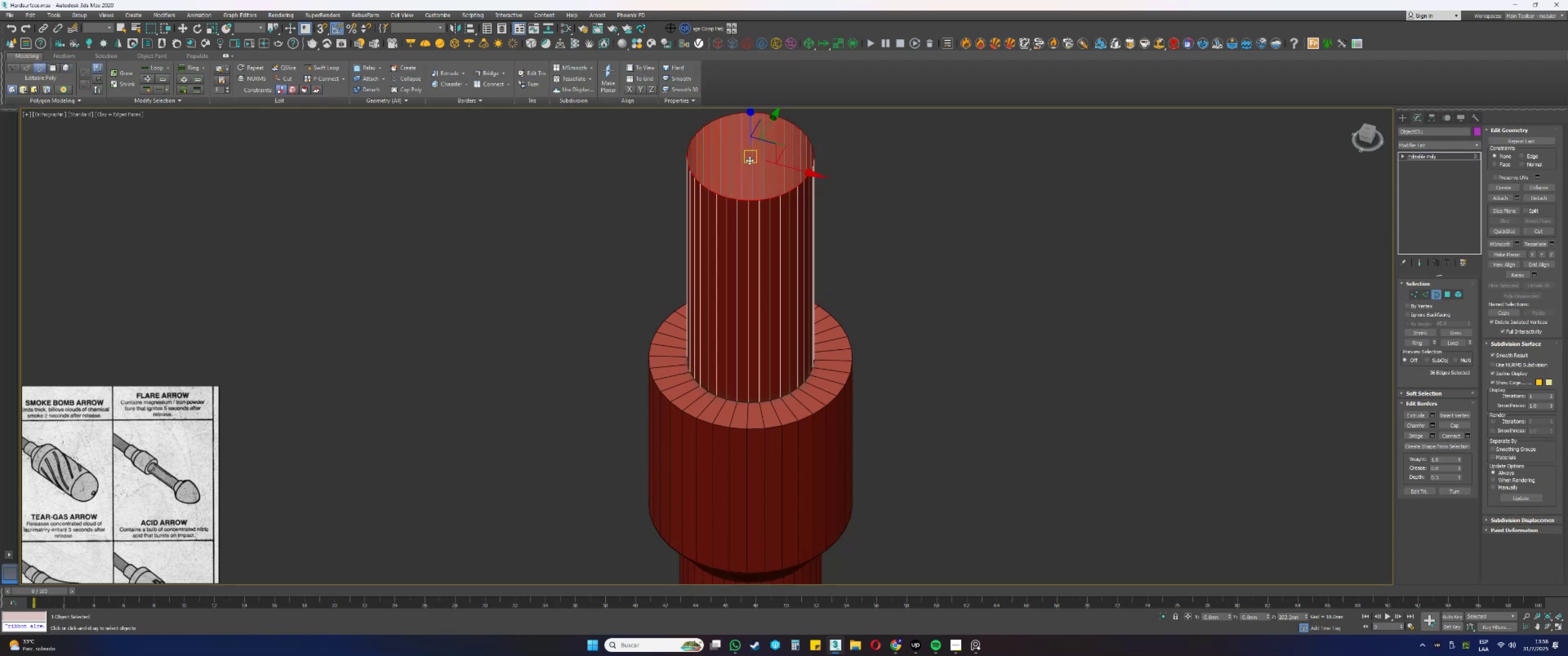 
scroll: coordinate [754, 204], scroll_direction: down, amount: 1.0
 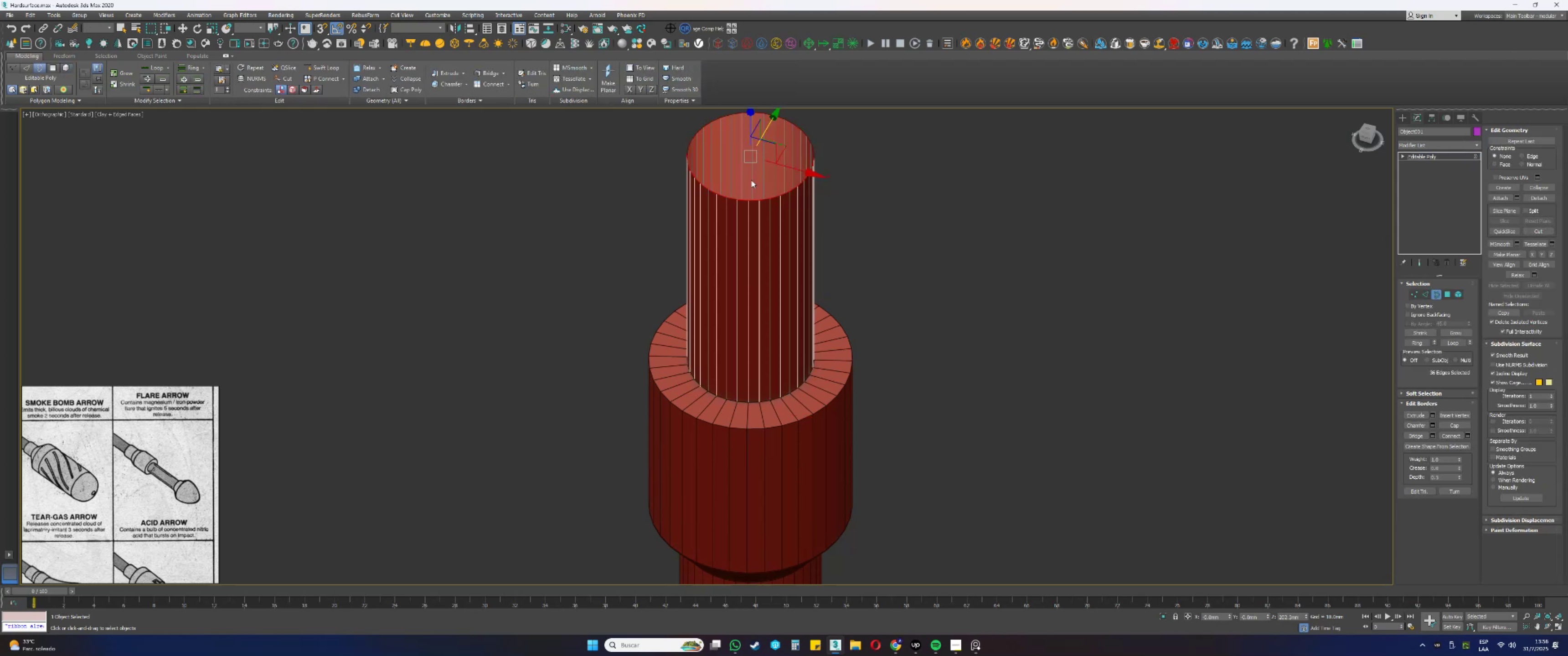 
key(Alt+AltLeft)
 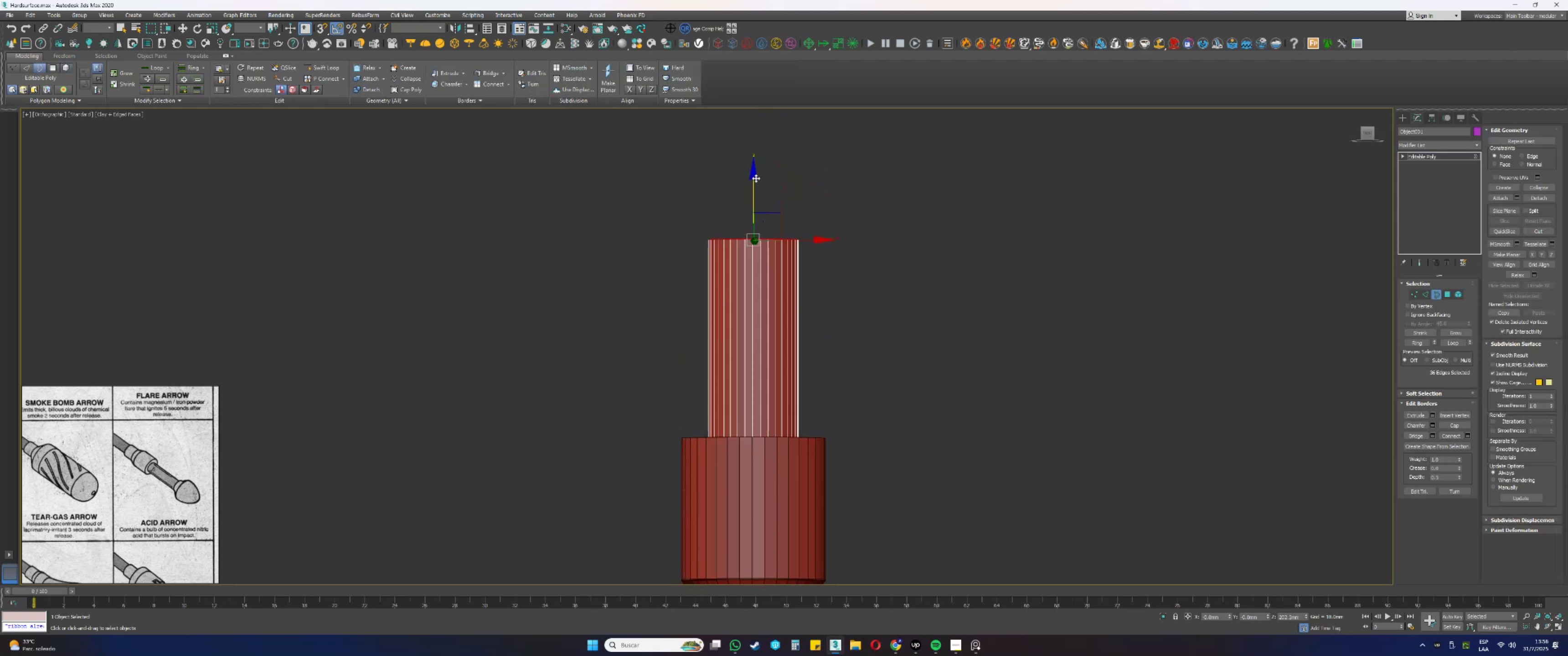 
left_click_drag(start_coordinate=[756, 178], to_coordinate=[742, 298])
 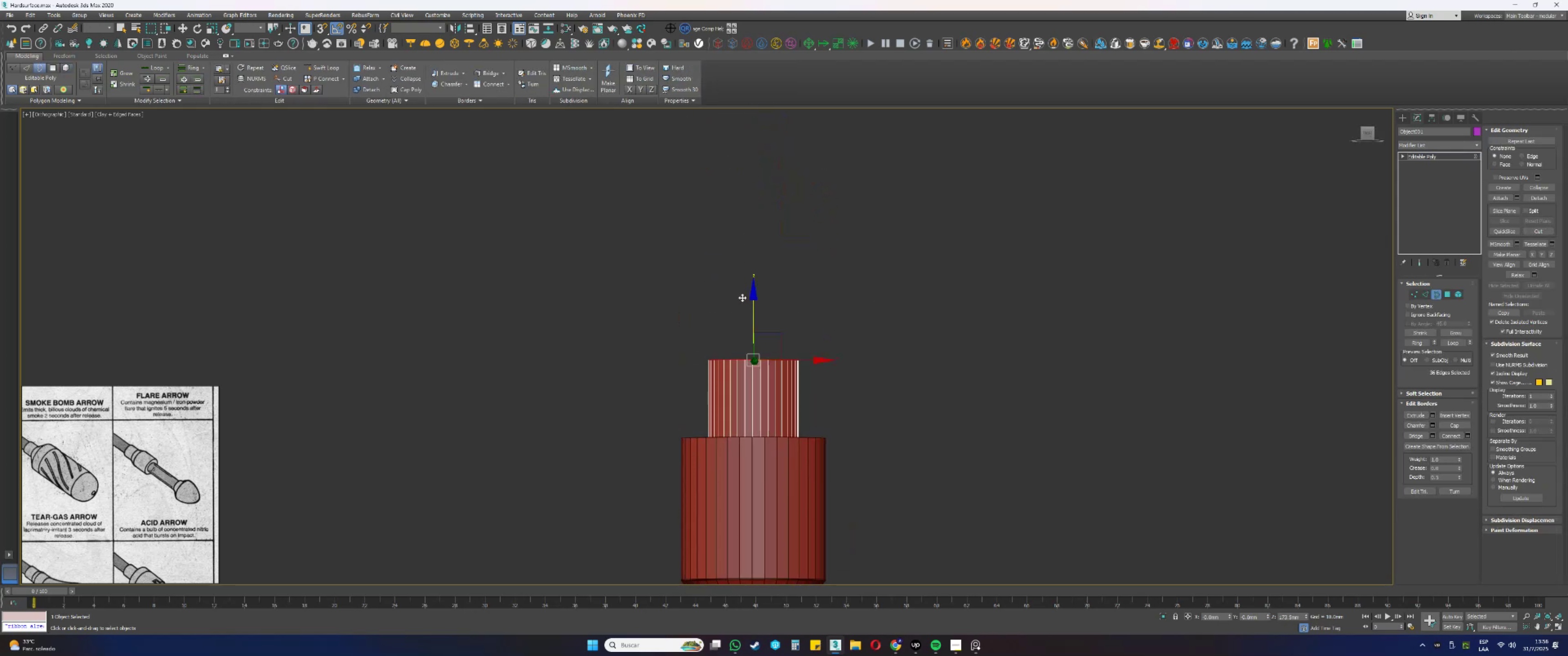 
scroll: coordinate [748, 308], scroll_direction: down, amount: 3.0
 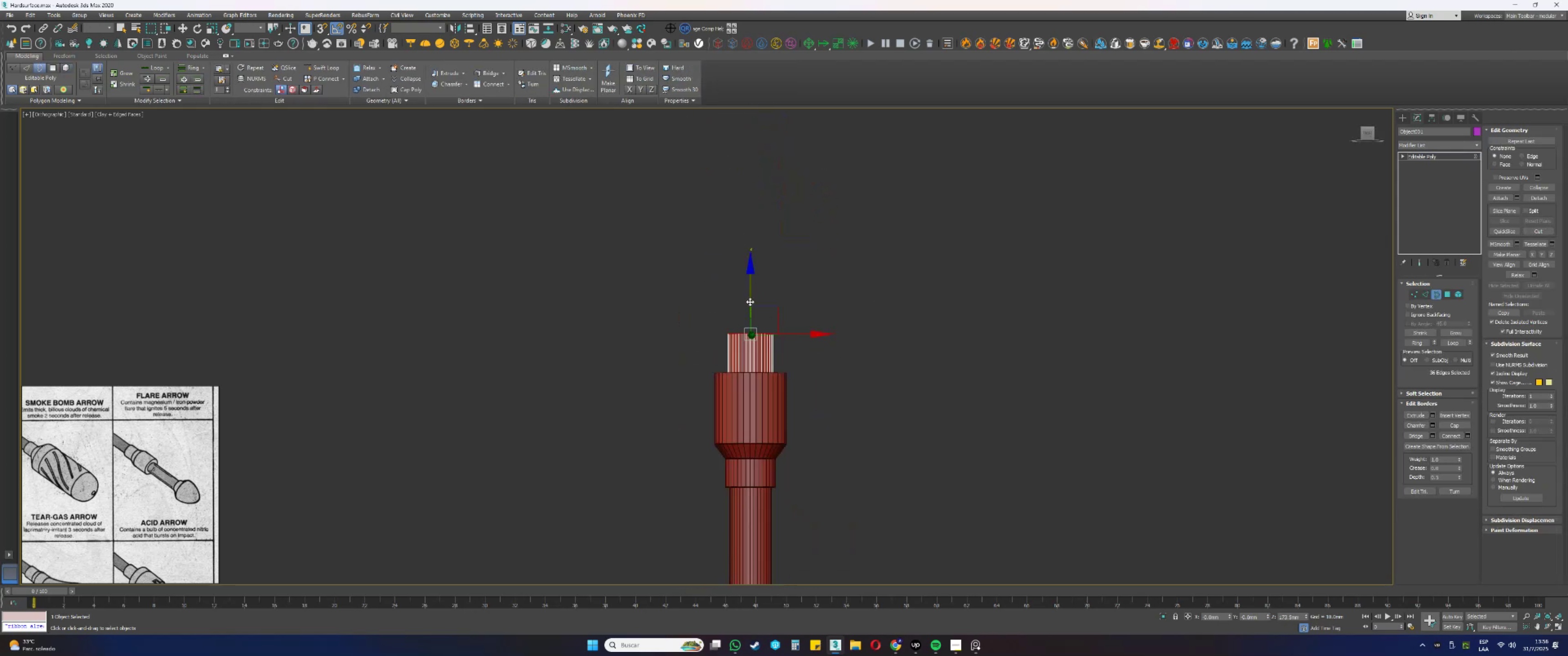 
type(fz)
 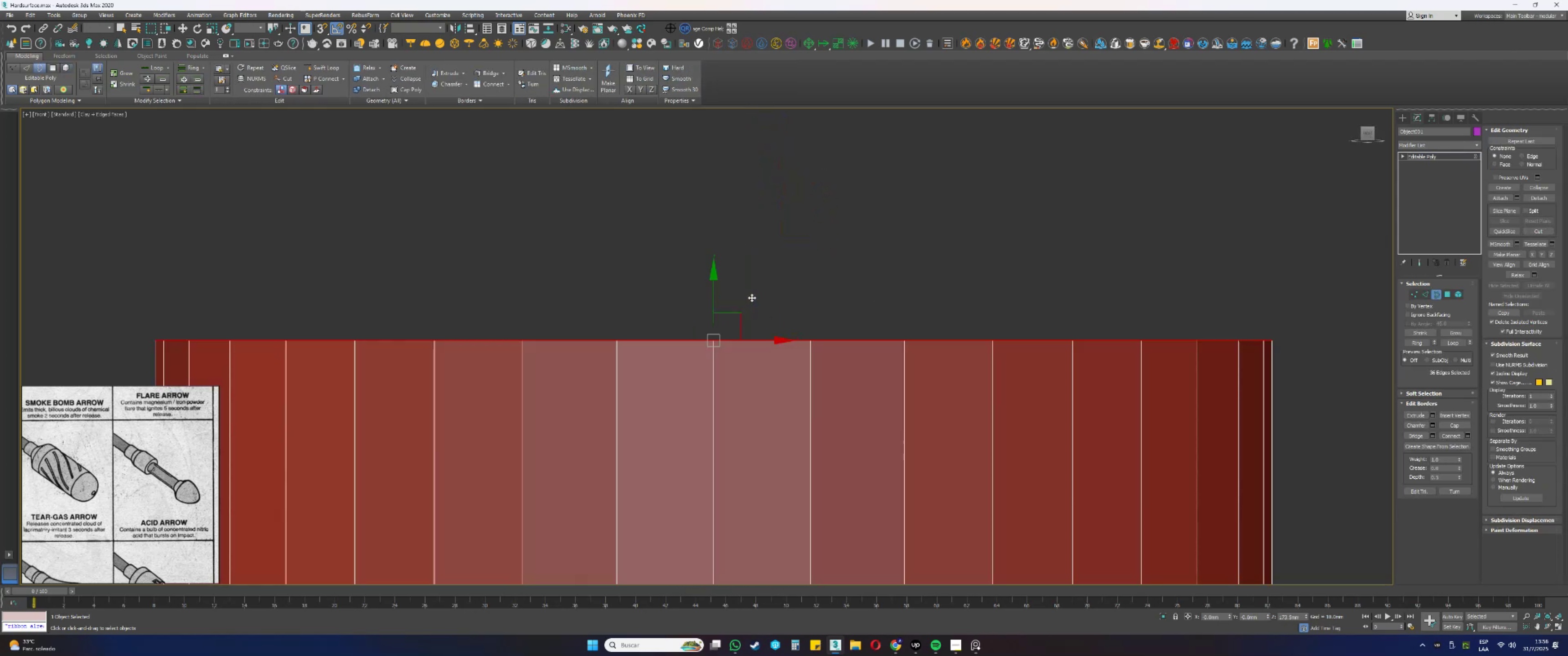 
scroll: coordinate [756, 300], scroll_direction: down, amount: 13.0
 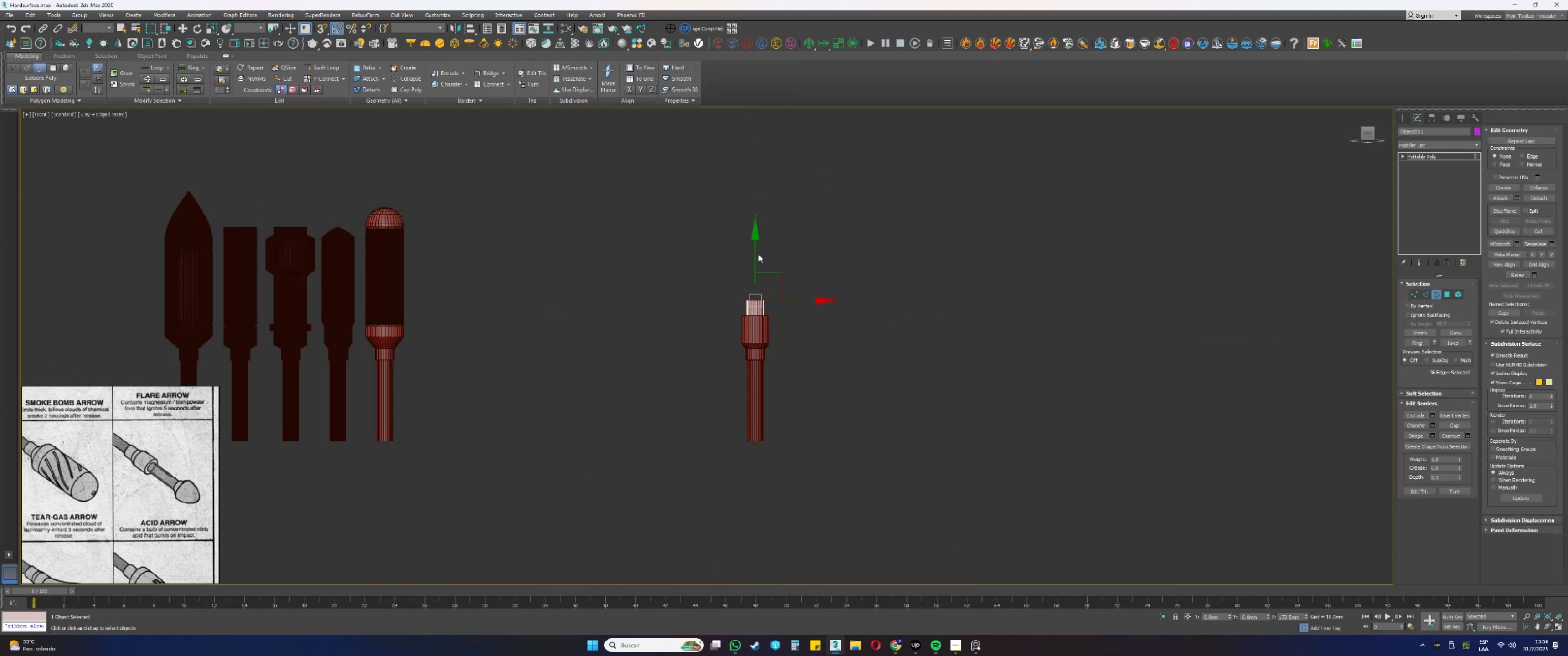 
left_click_drag(start_coordinate=[757, 251], to_coordinate=[758, 191])
 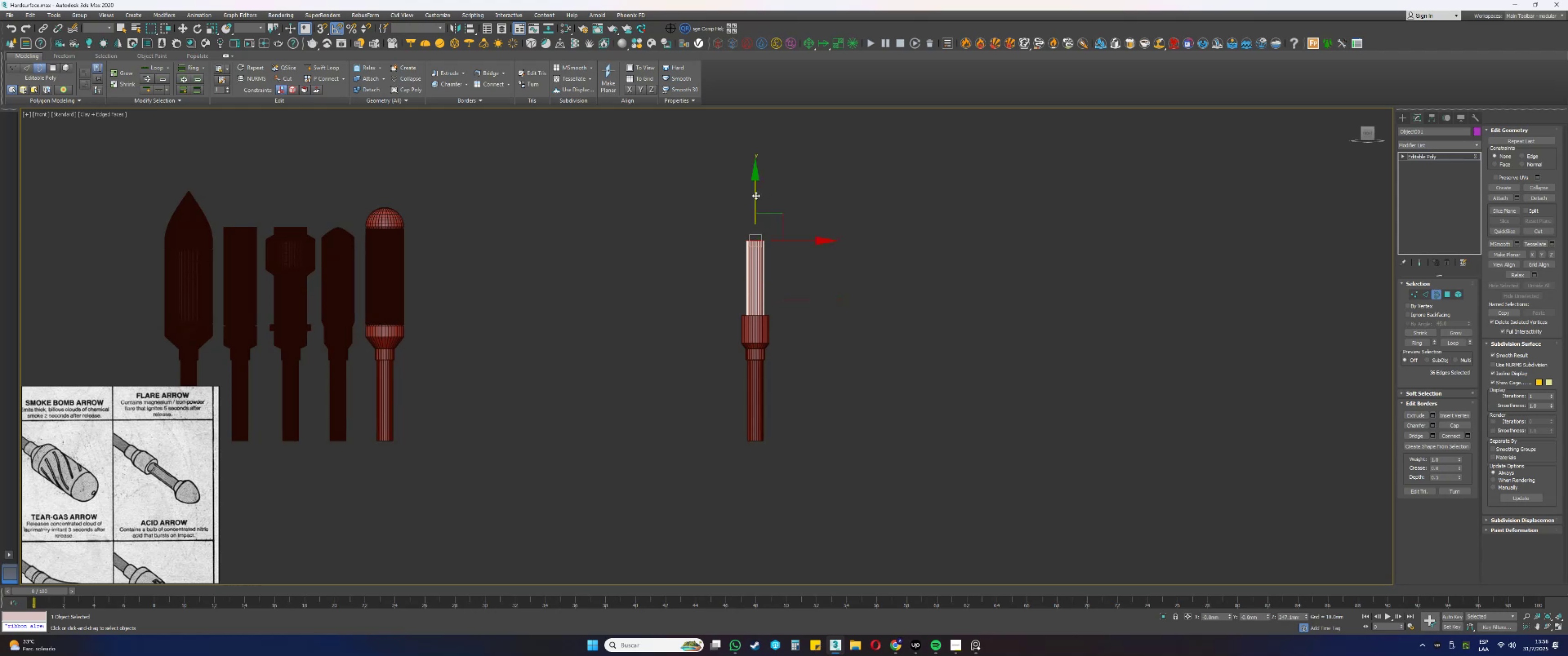 
scroll: coordinate [774, 256], scroll_direction: up, amount: 7.0
 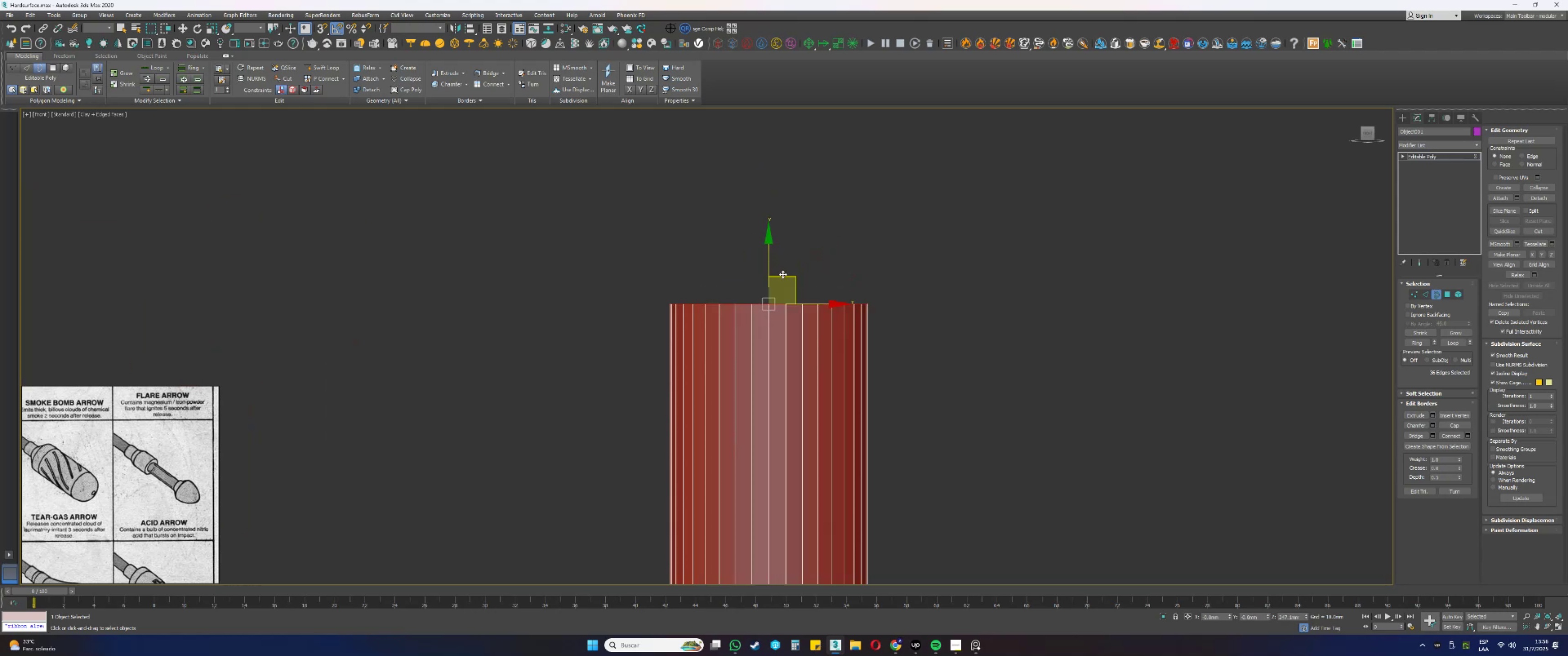 
key(Alt+AltLeft)
 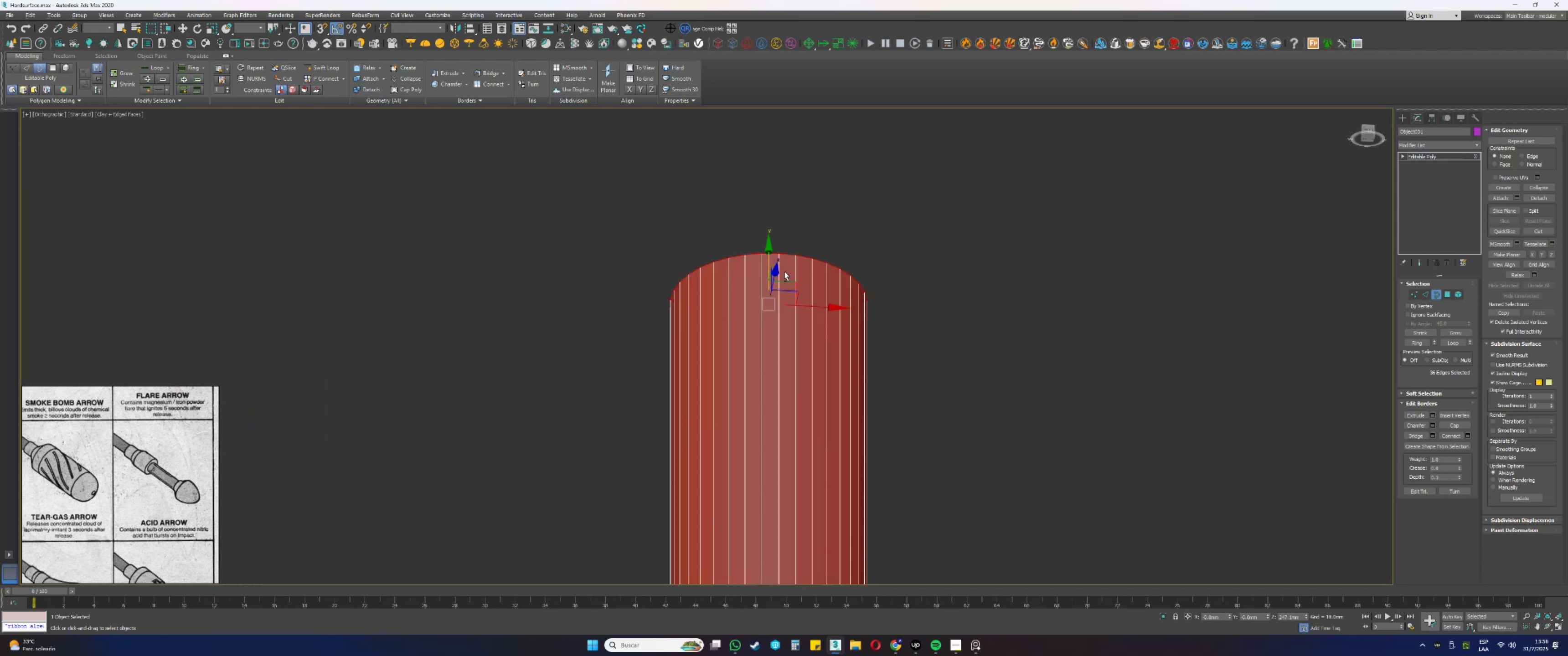 
type(rwr)
 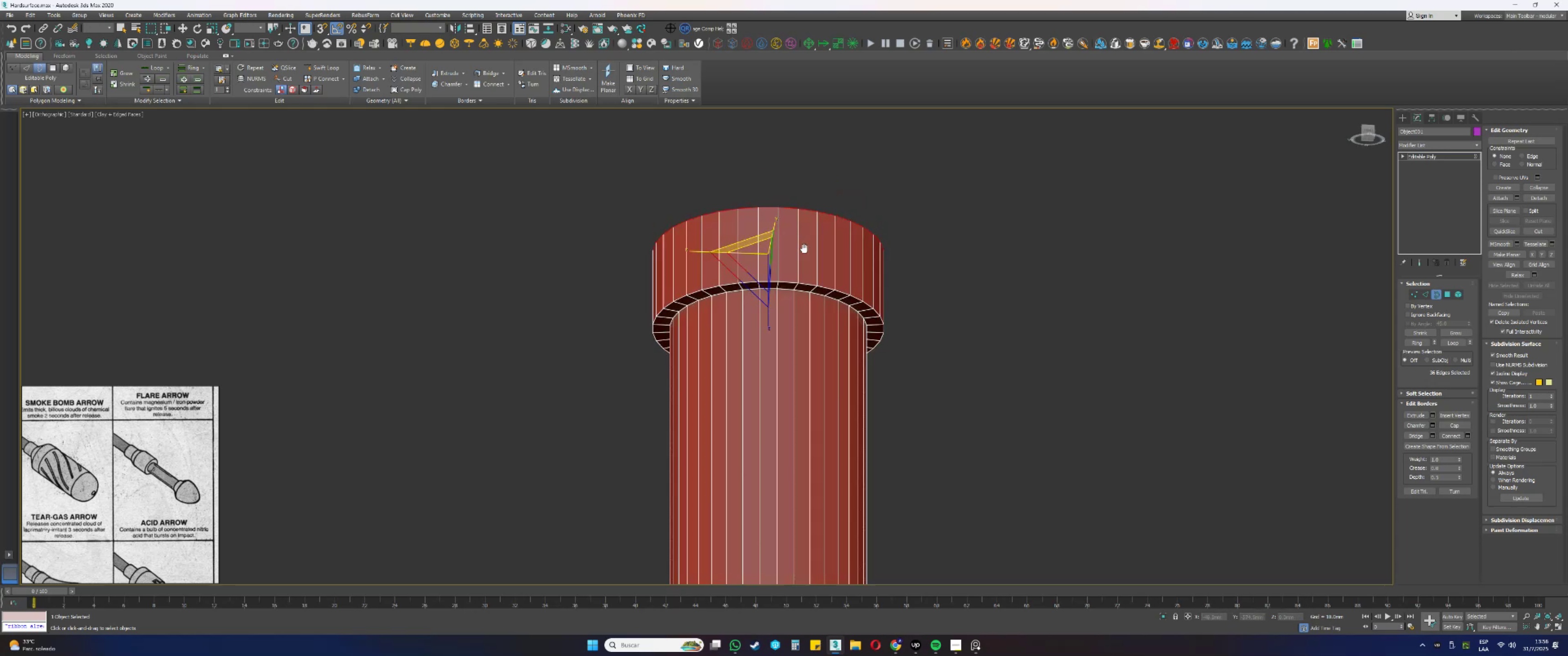 
left_click_drag(start_coordinate=[761, 302], to_coordinate=[758, 294])
 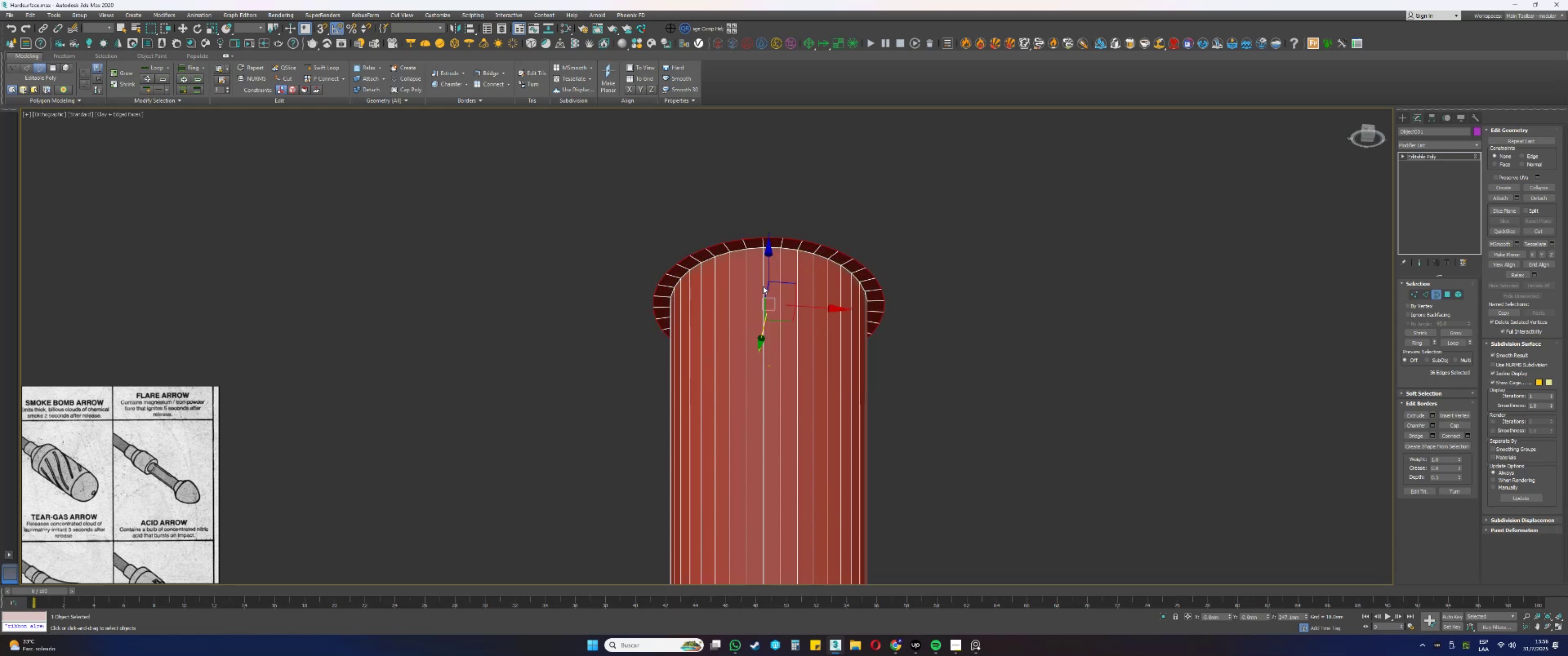 
left_click_drag(start_coordinate=[767, 269], to_coordinate=[772, 203])
 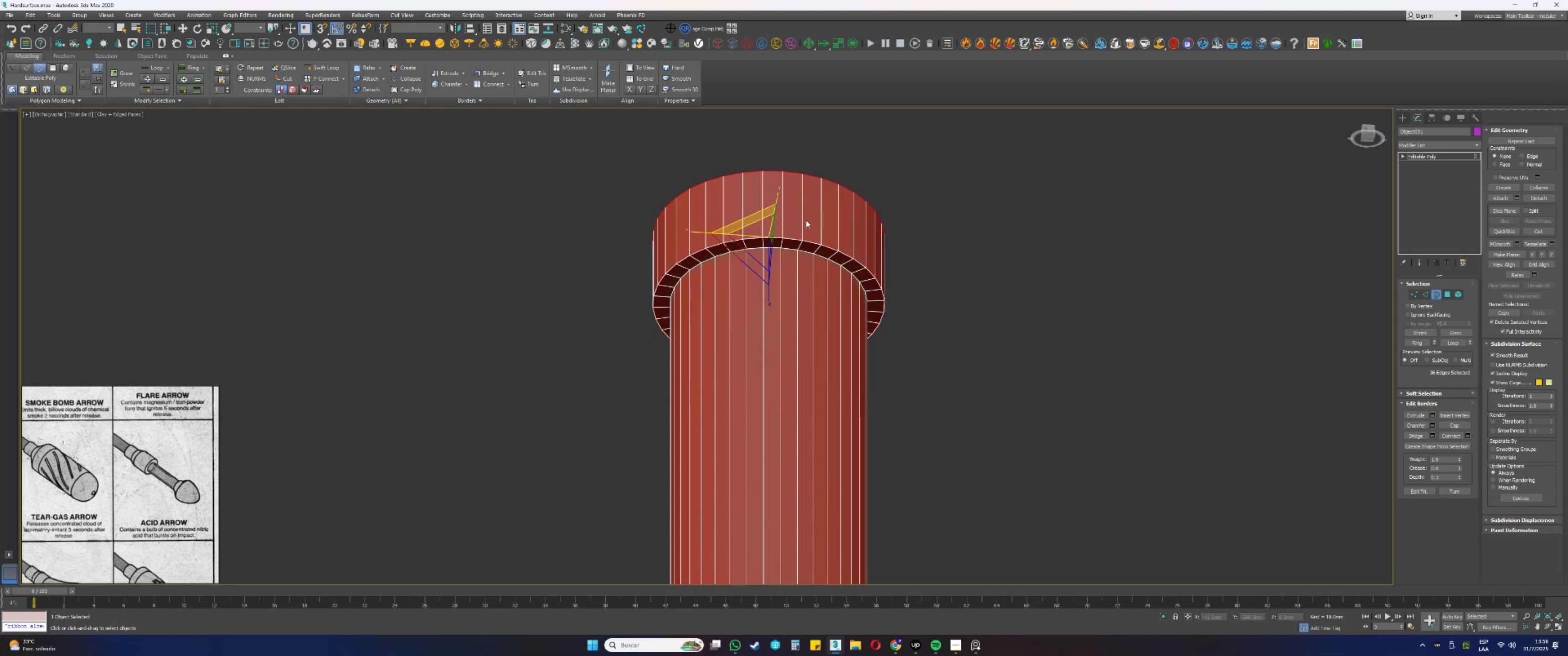 
key(Alt+AltLeft)
 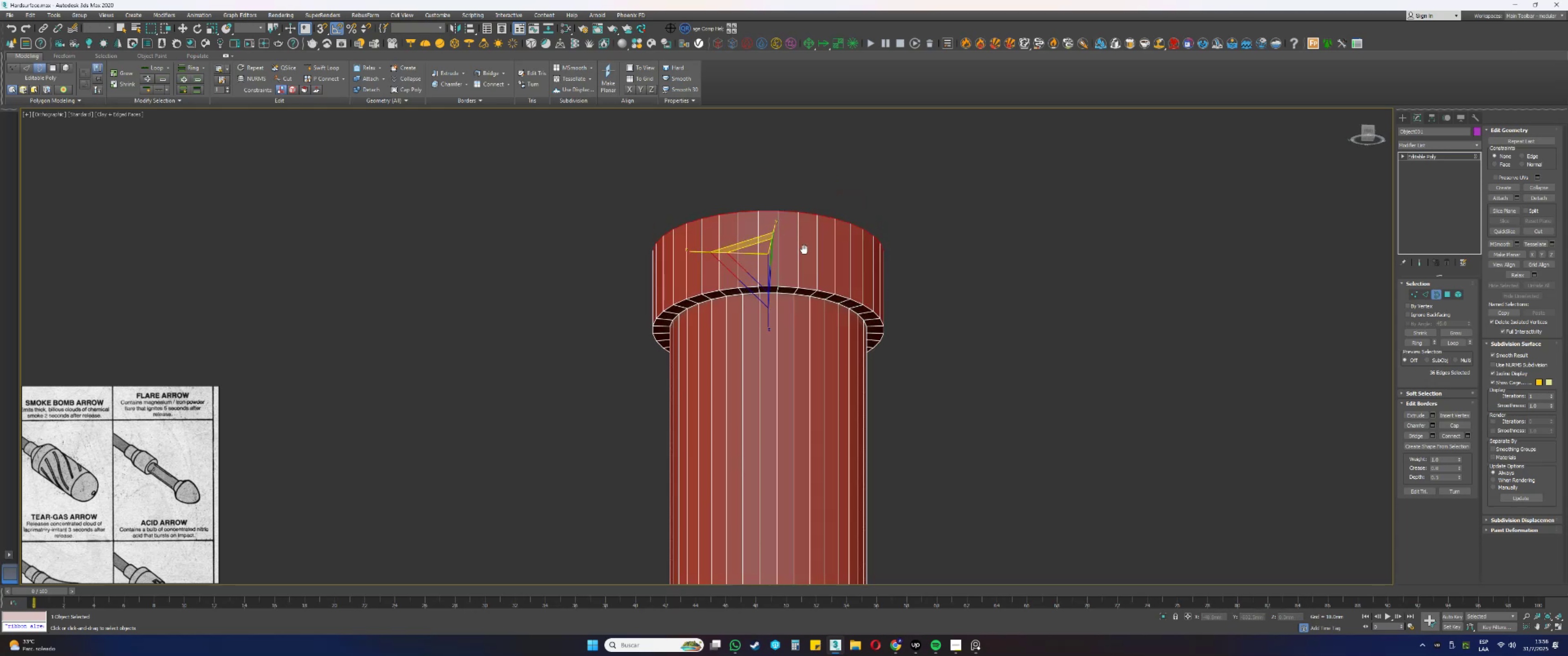 
type(fz)
 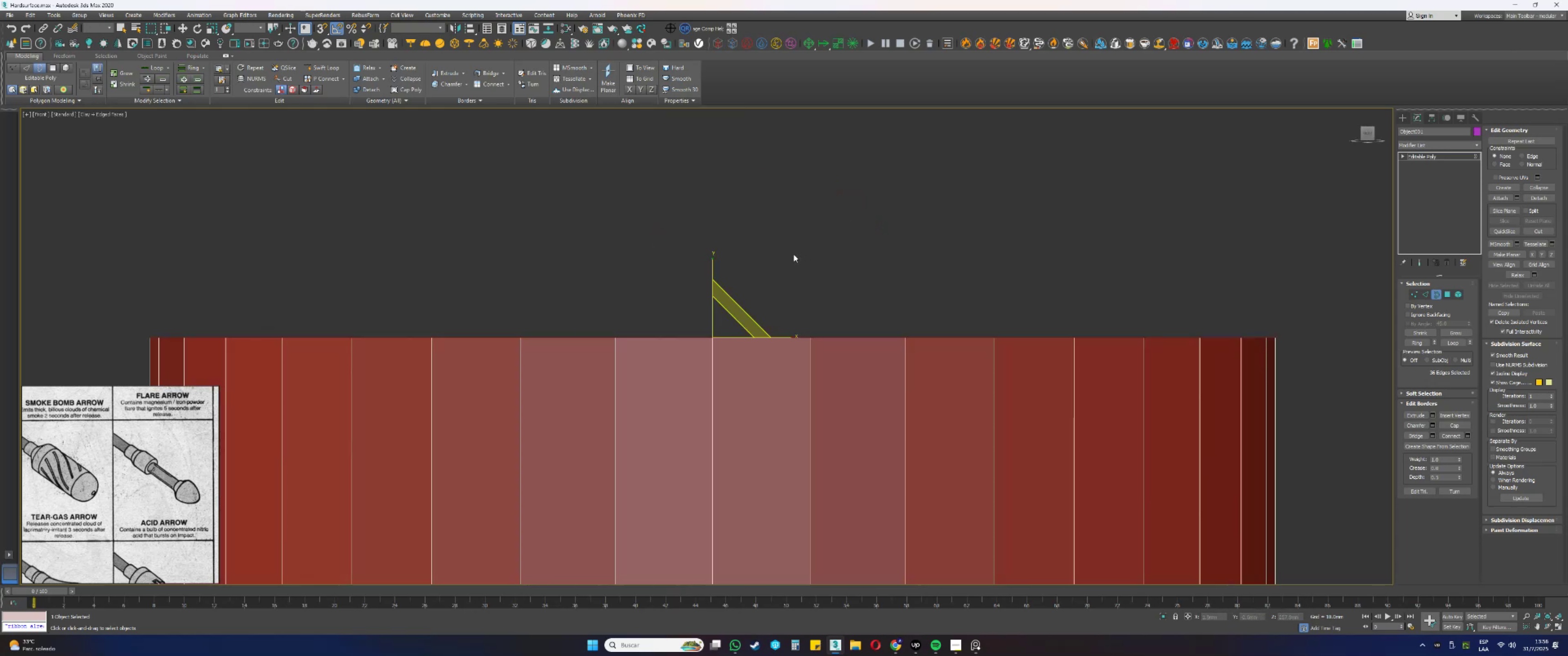 
scroll: coordinate [771, 304], scroll_direction: down, amount: 5.0
 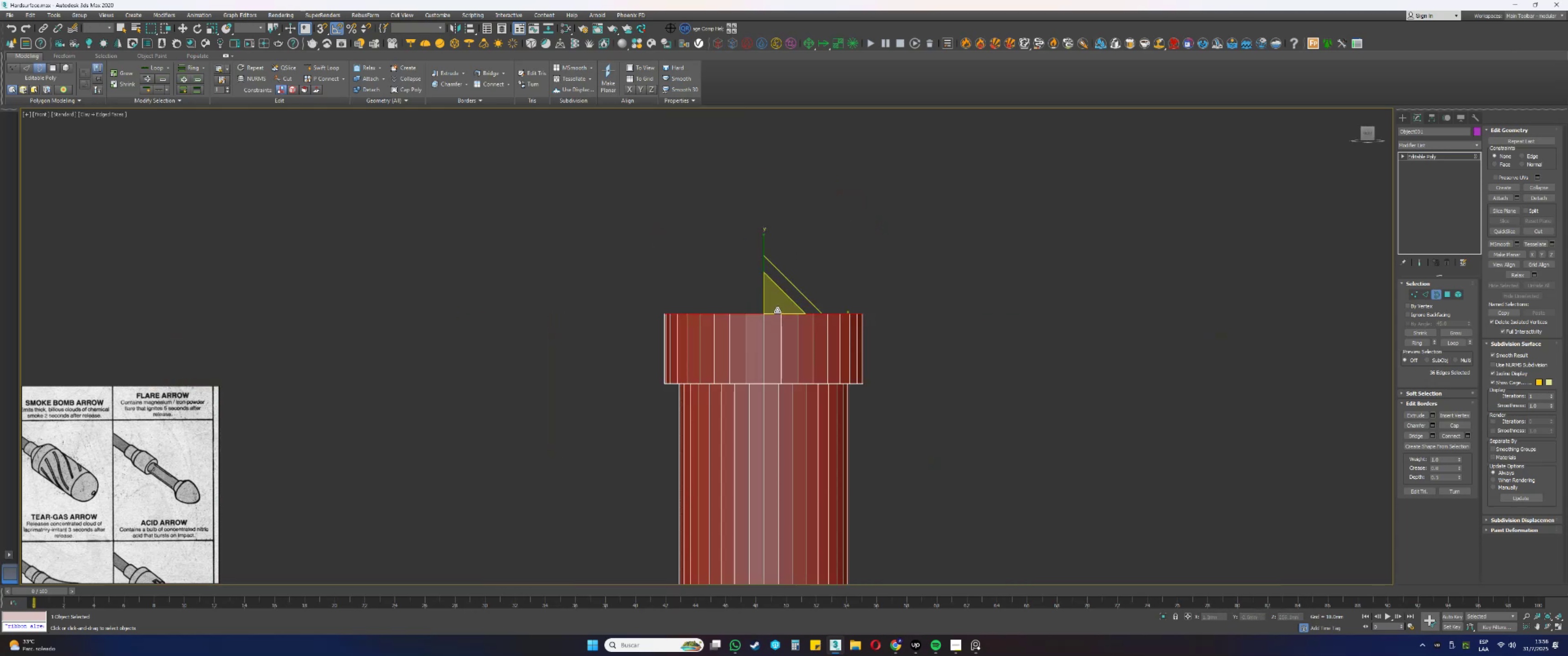 
left_click_drag(start_coordinate=[773, 302], to_coordinate=[774, 292])
 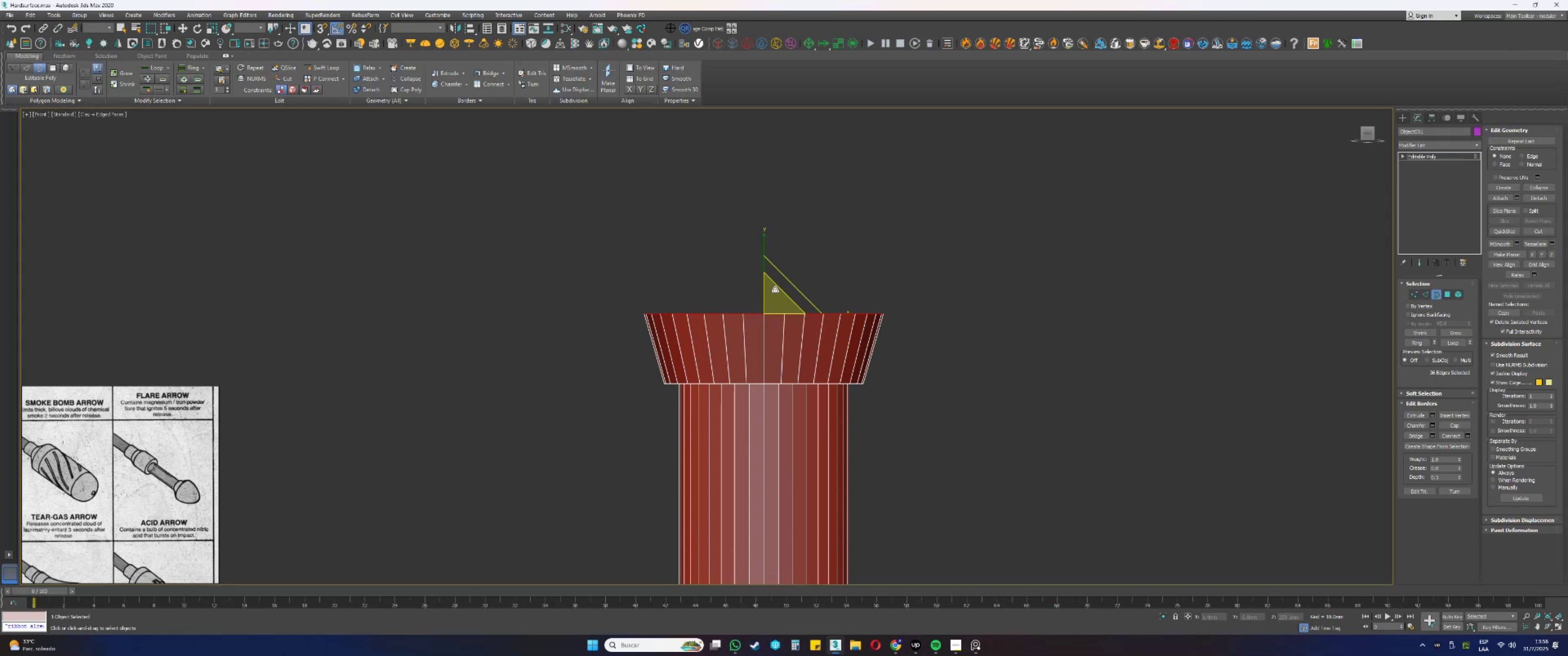 
wait(9.65)
 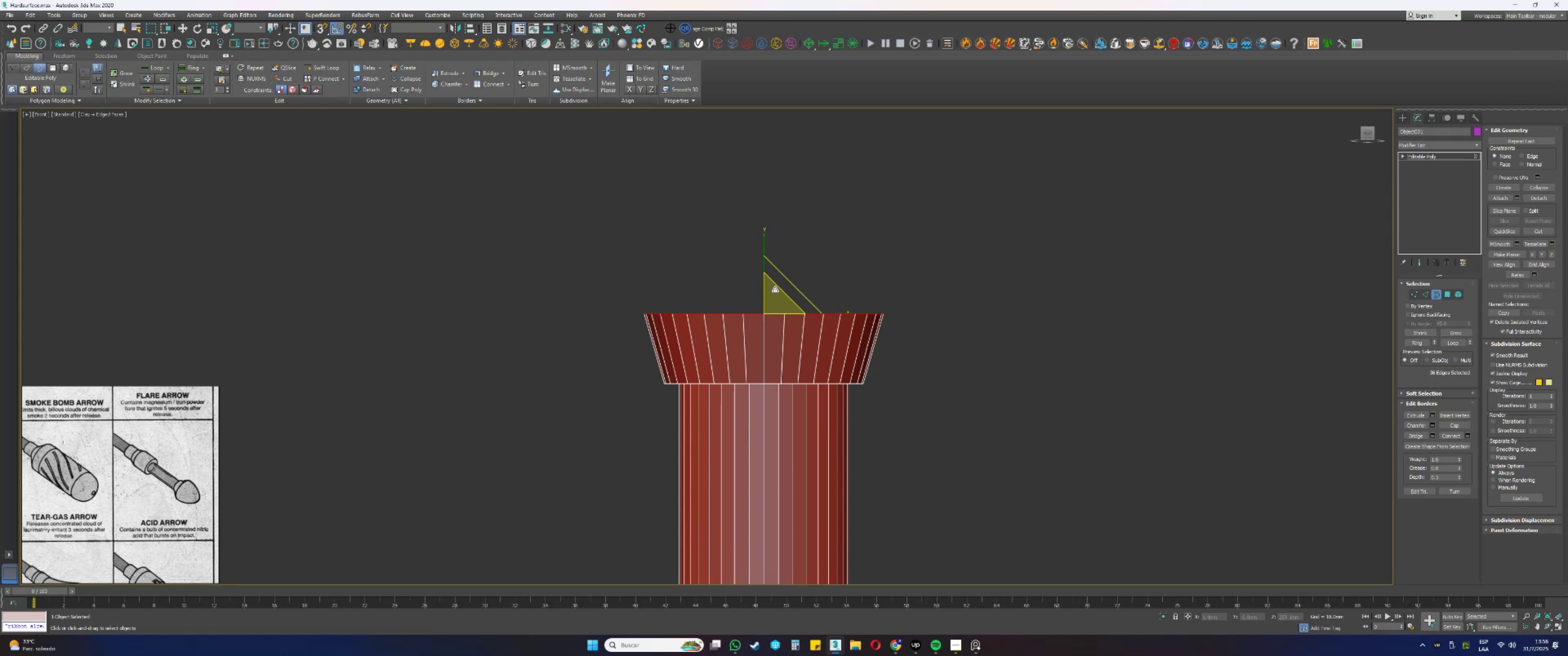 
key(Control+Z)
 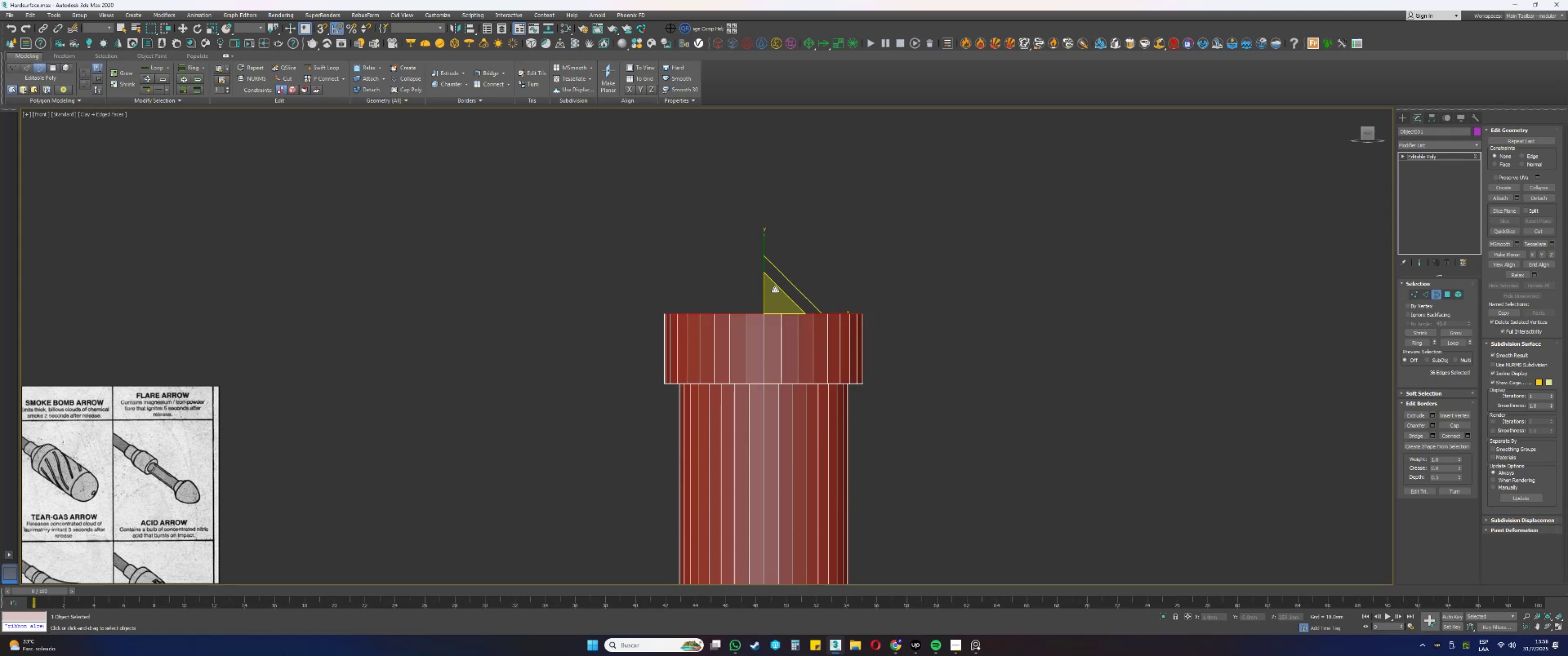 
key(3)
 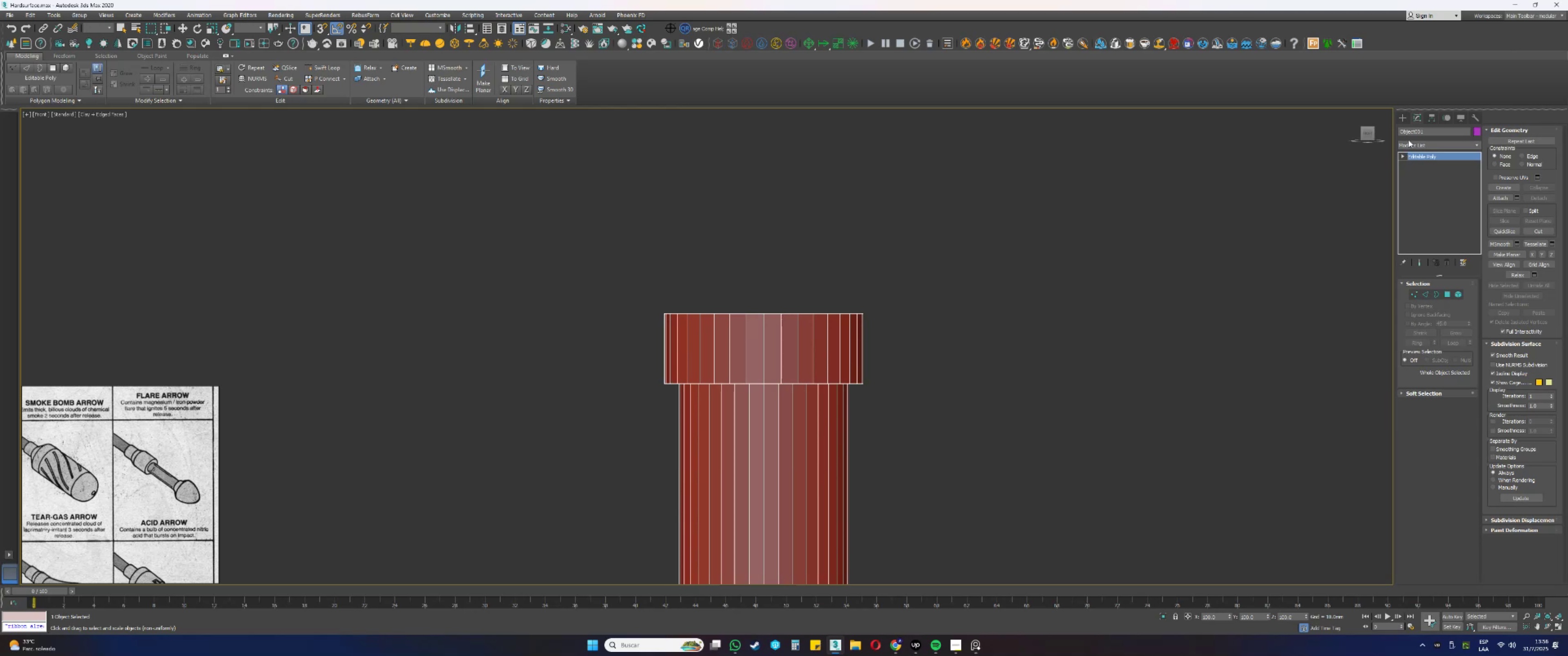 
left_click([1403, 120])
 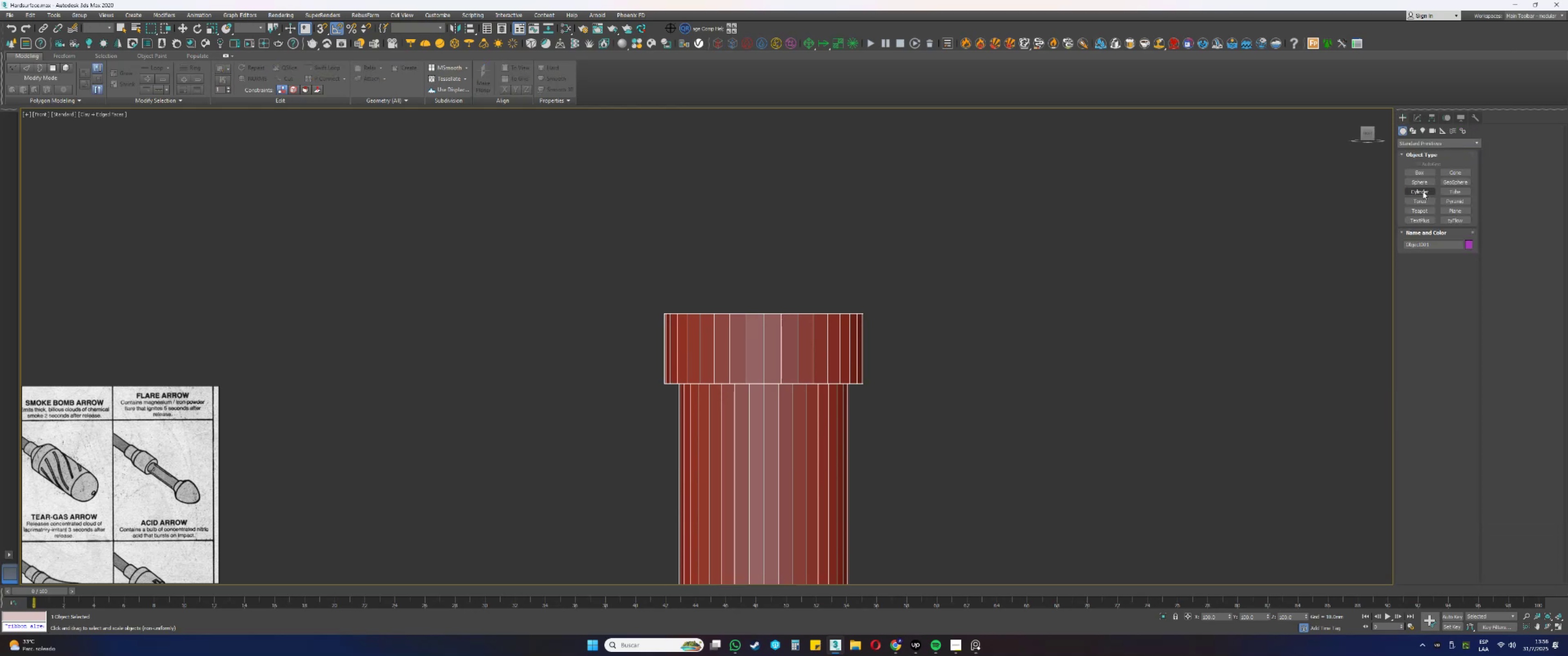 
left_click([1421, 180])
 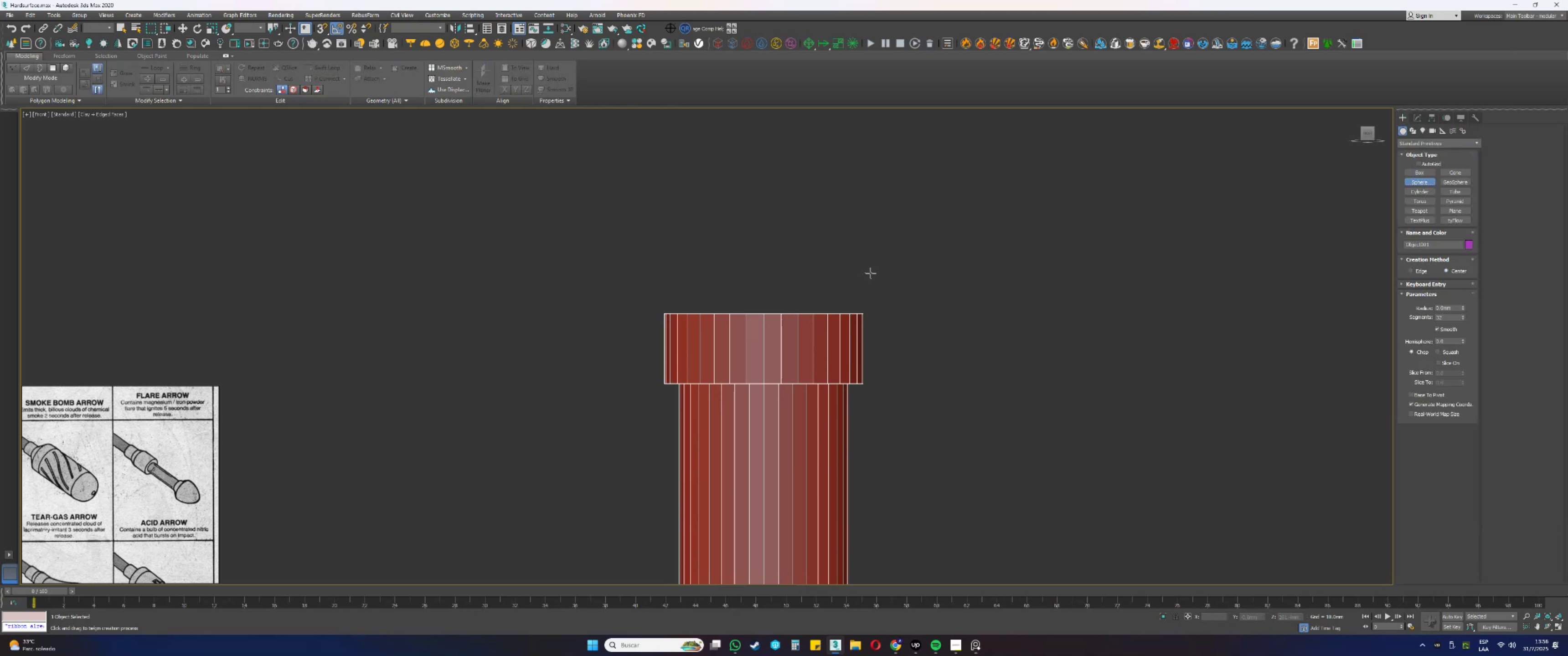 
left_click_drag(start_coordinate=[968, 280], to_coordinate=[990, 384])
 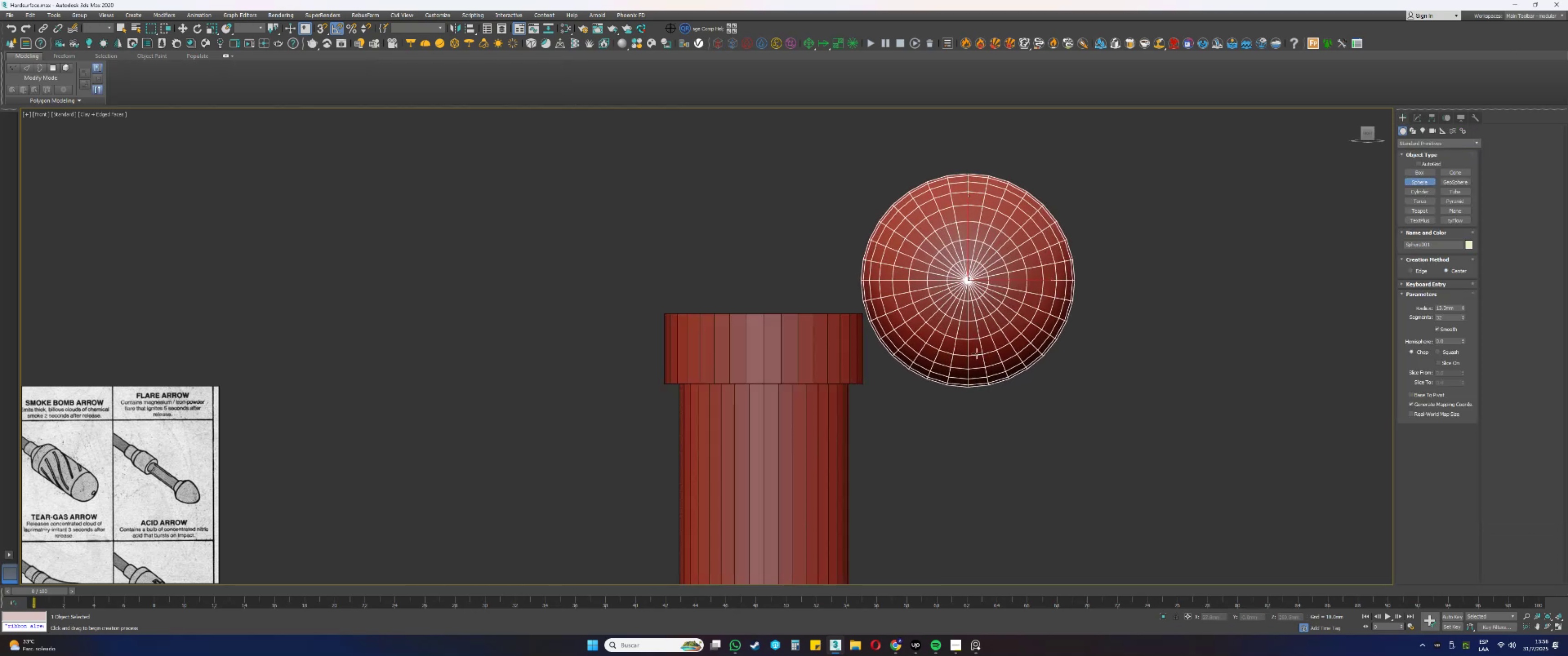 
right_click([975, 327])
 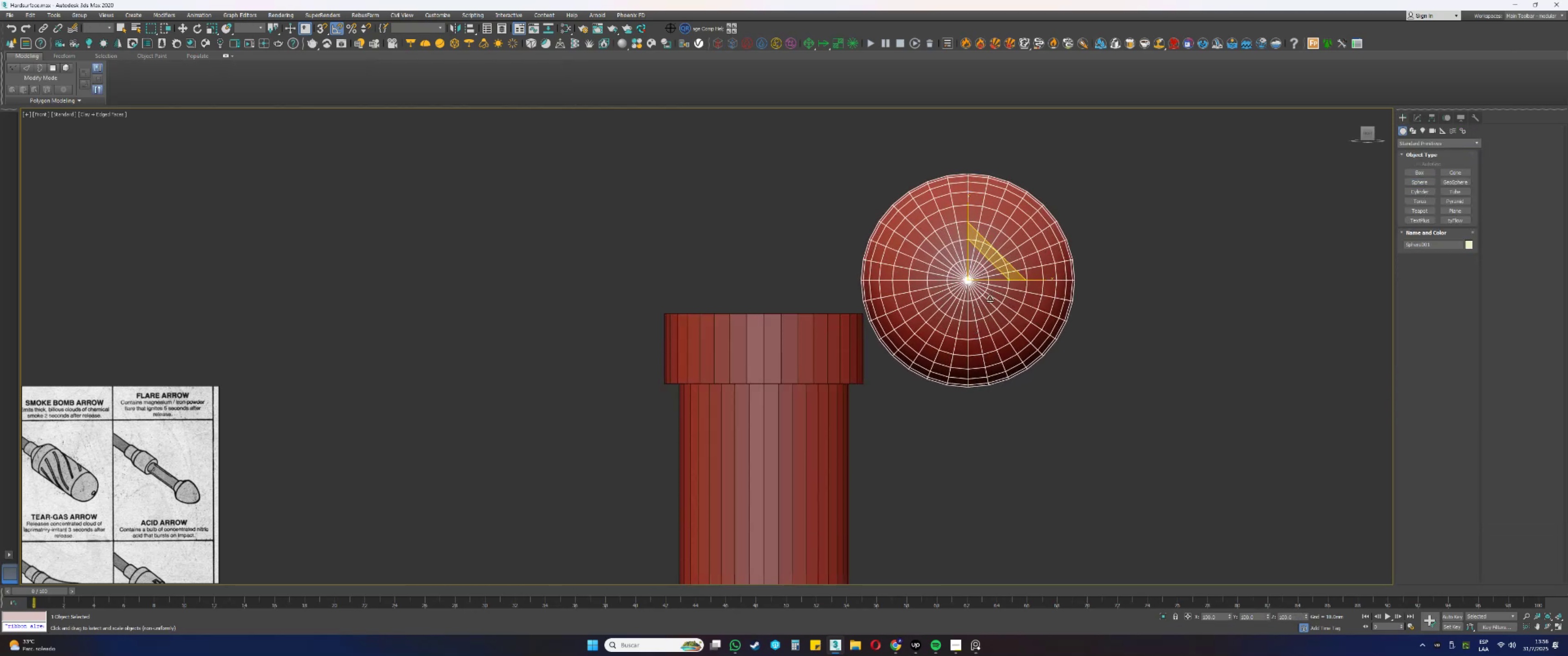 
type(ew)
 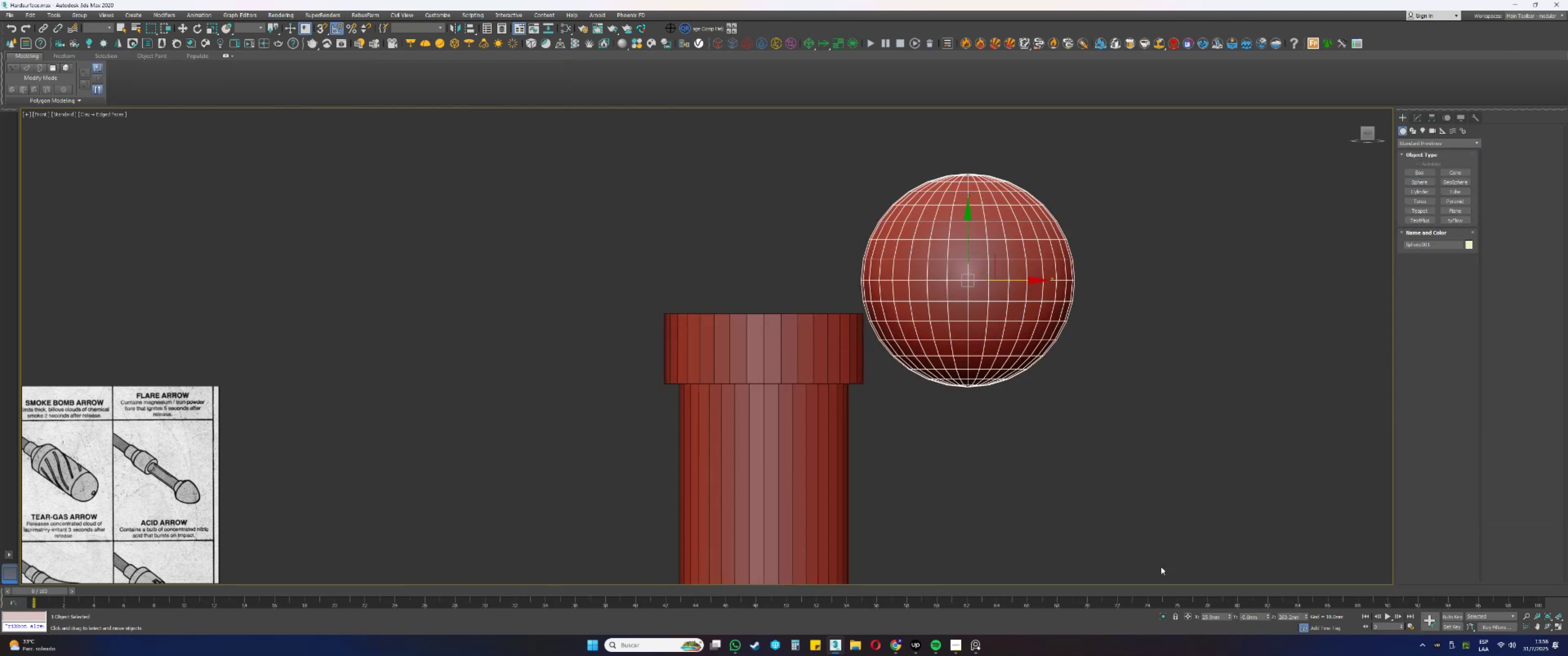 
left_click_drag(start_coordinate=[970, 301], to_coordinate=[979, 261])
 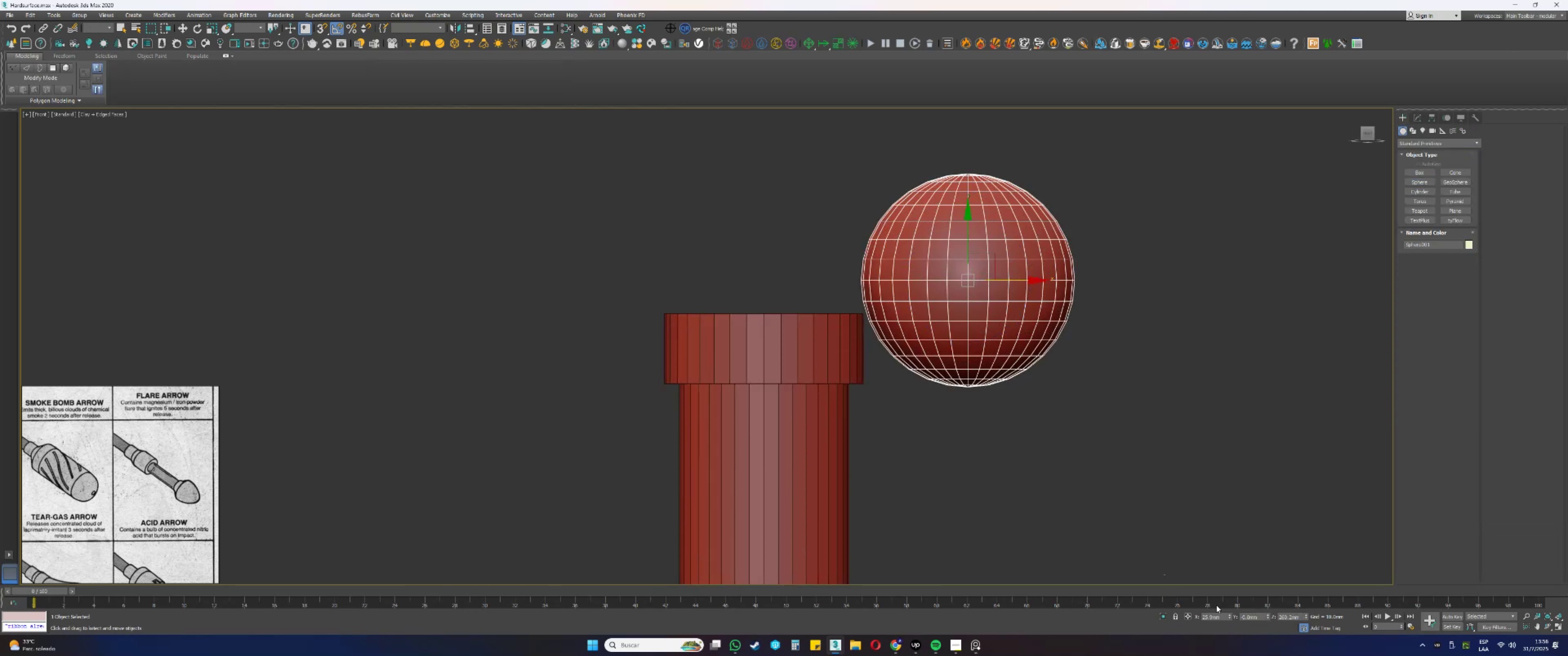 
right_click([1229, 615])
 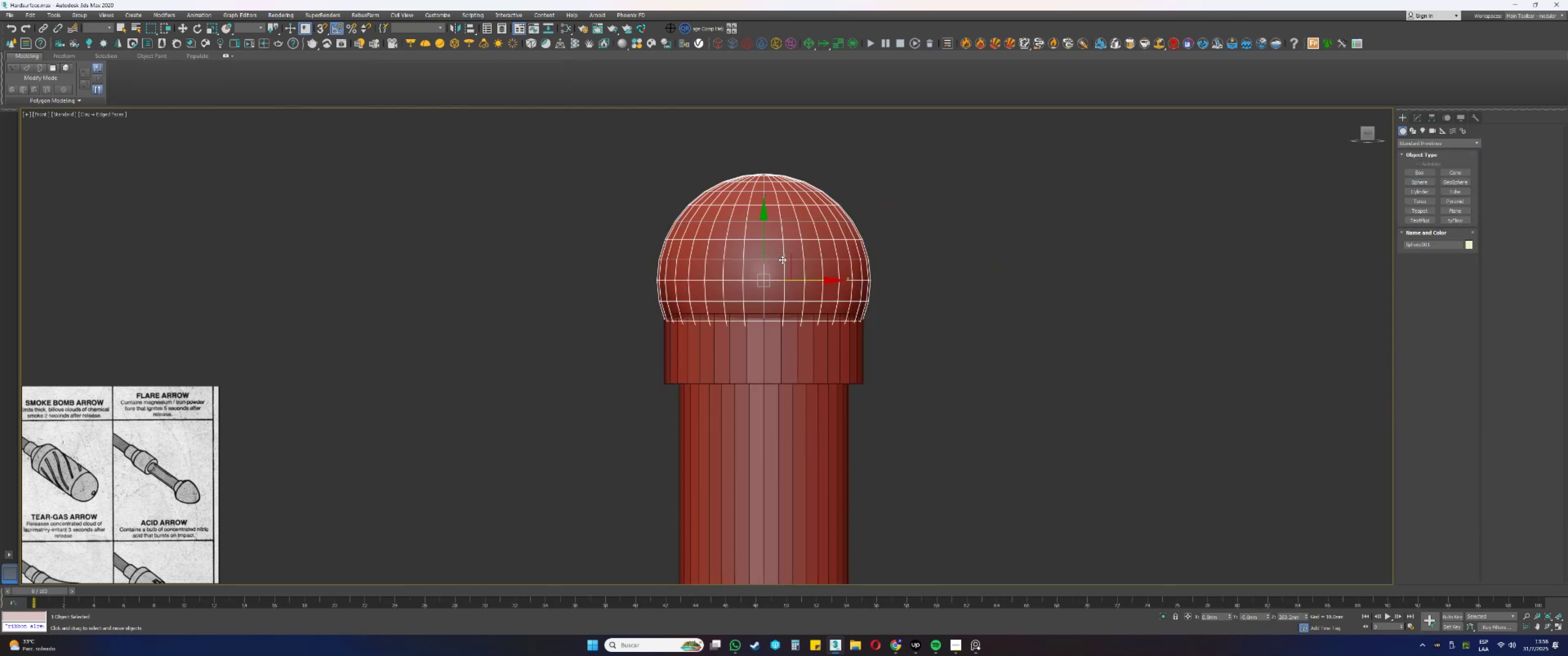 
scroll: coordinate [777, 267], scroll_direction: up, amount: 1.0
 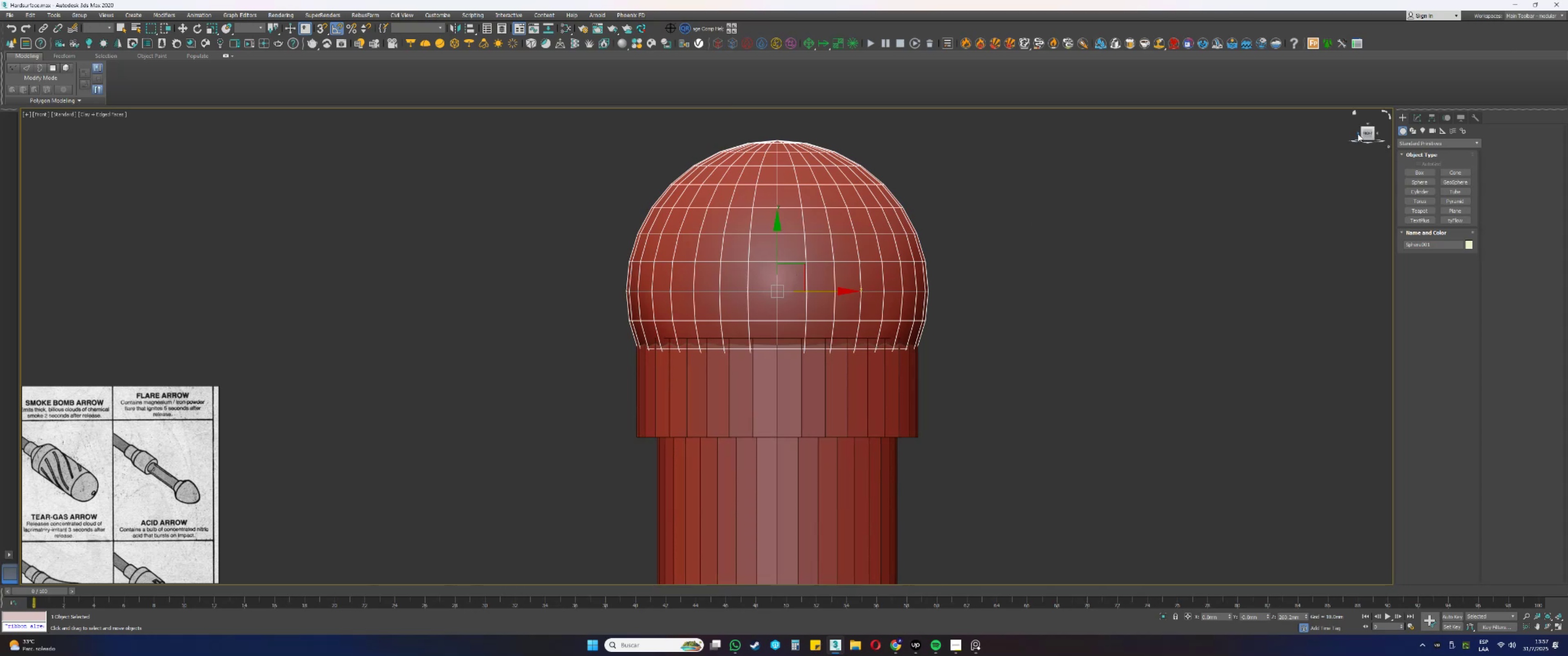 
left_click([1418, 120])
 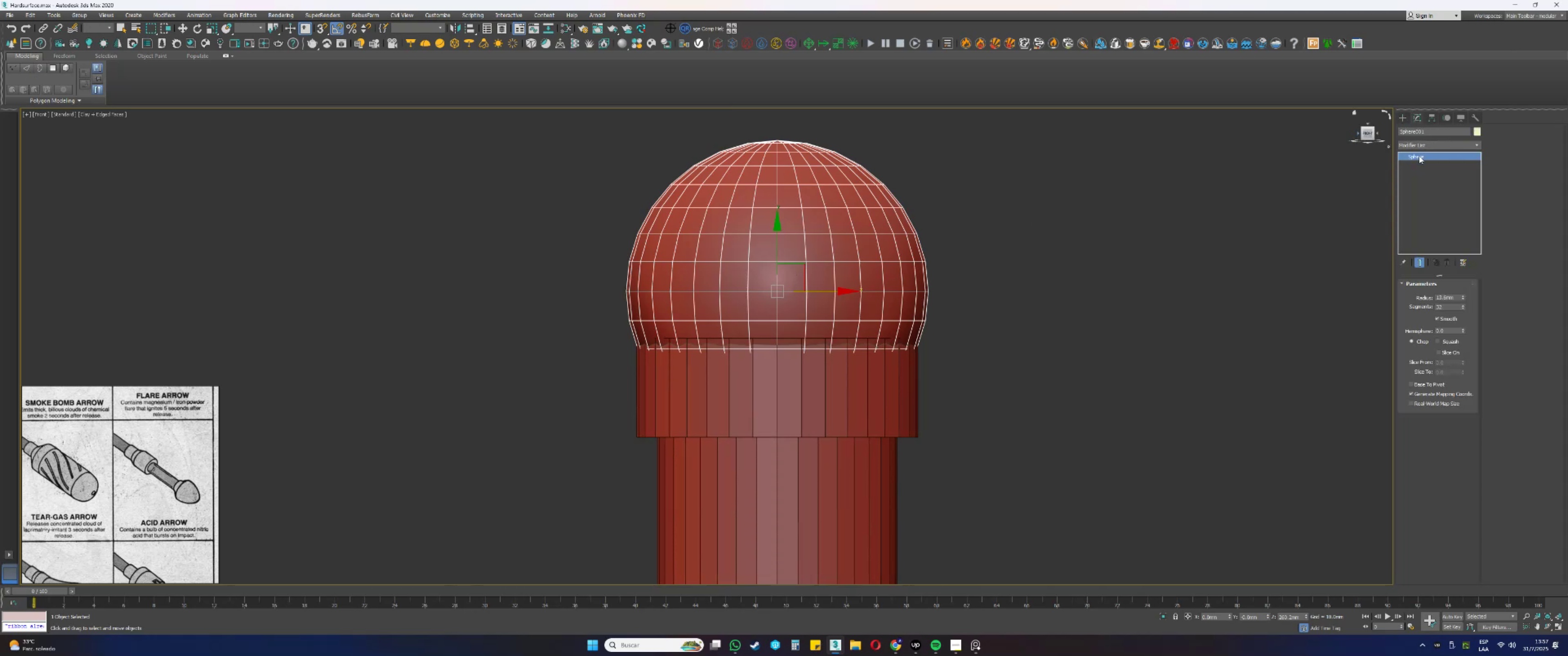 
left_click([1417, 145])
 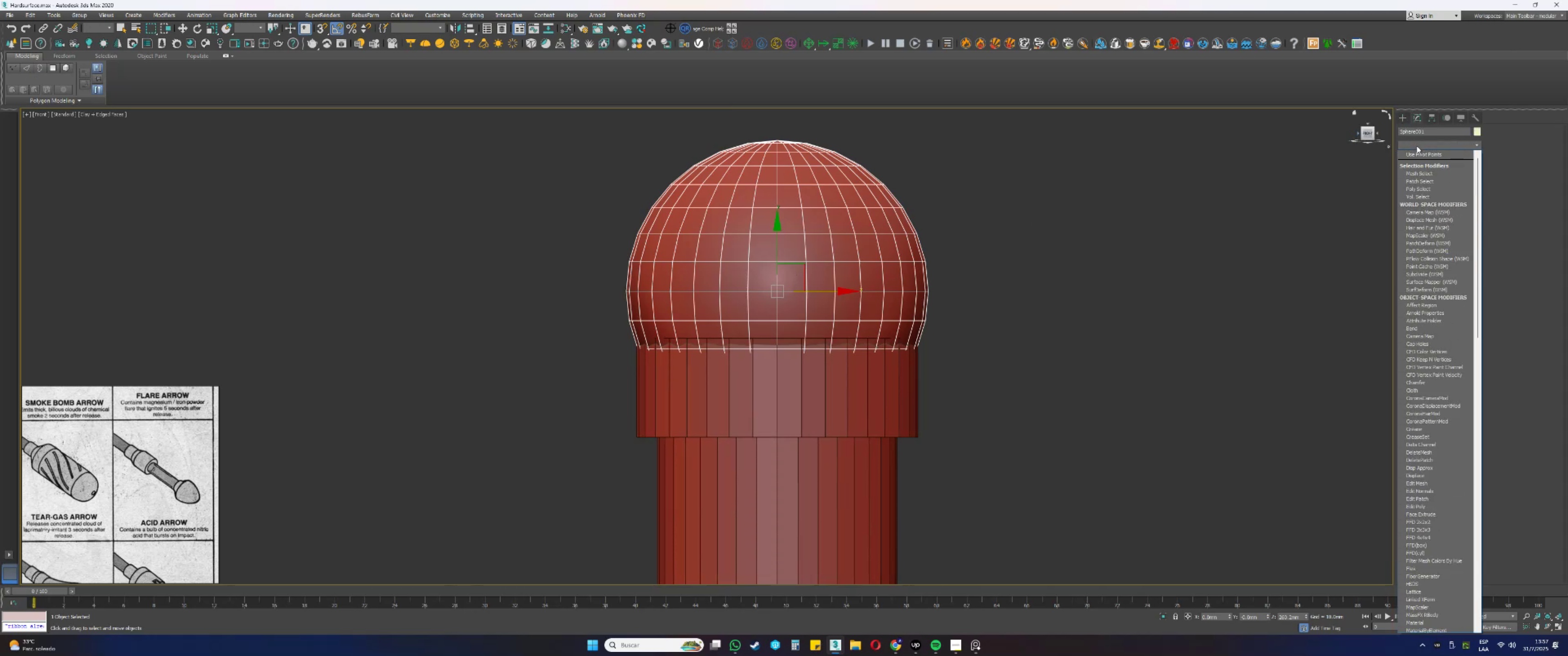 
left_click([1417, 146])
 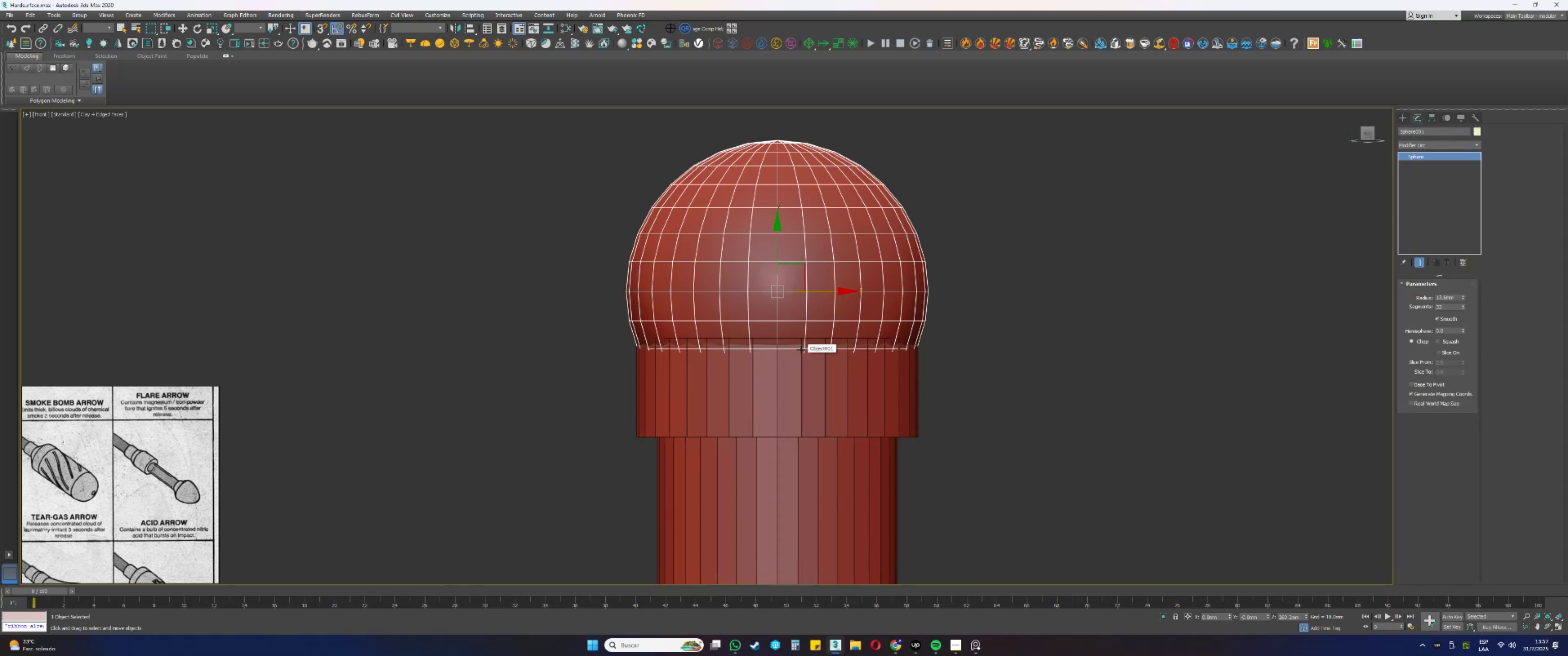 
left_click_drag(start_coordinate=[777, 252], to_coordinate=[782, 241])
 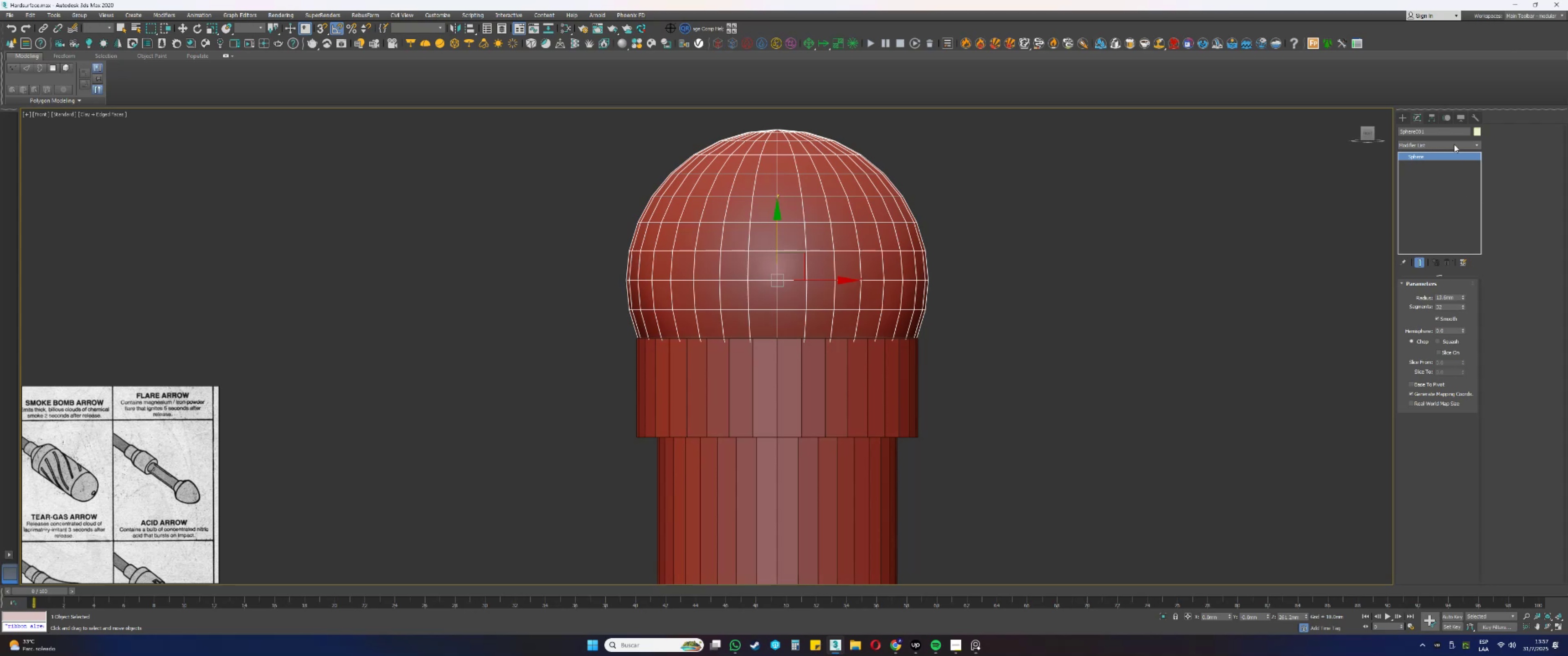 
key(E)
 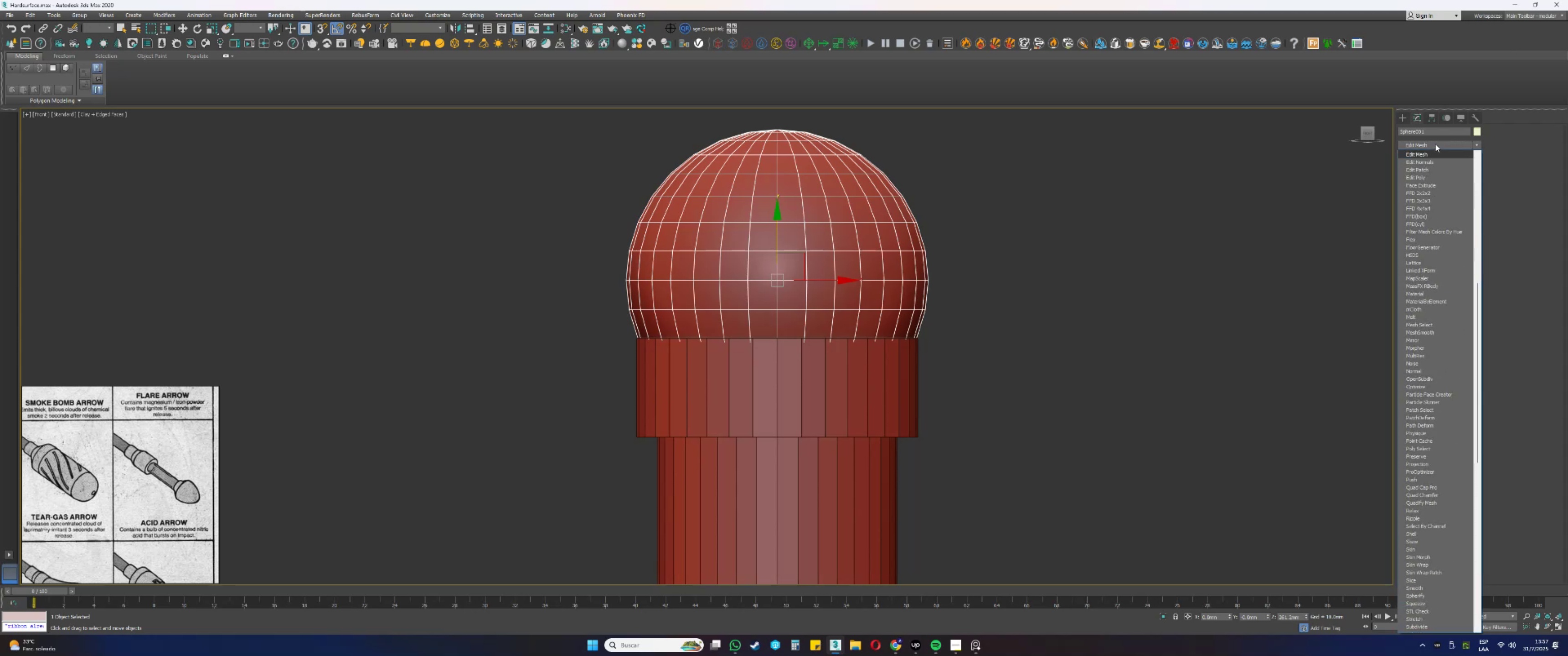 
left_click([1435, 144])
 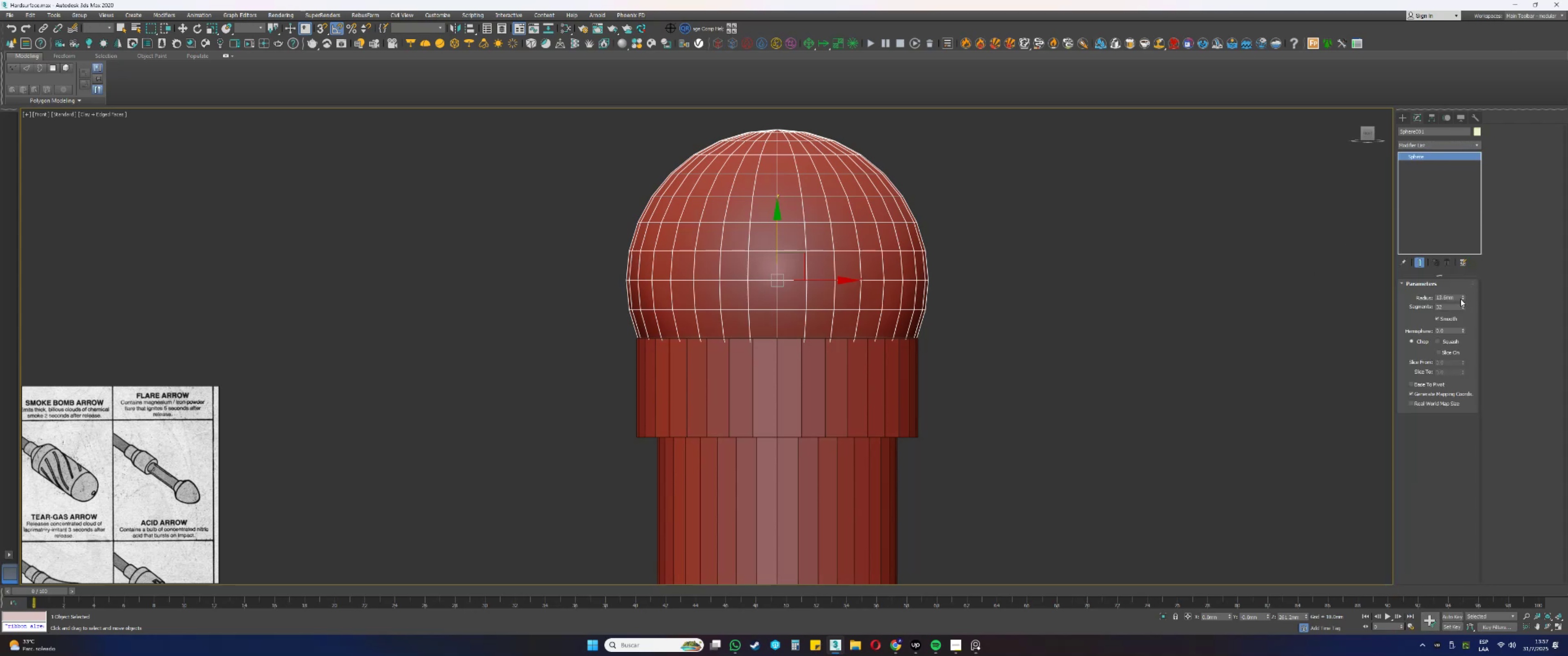 
left_click_drag(start_coordinate=[1463, 299], to_coordinate=[1464, 304])
 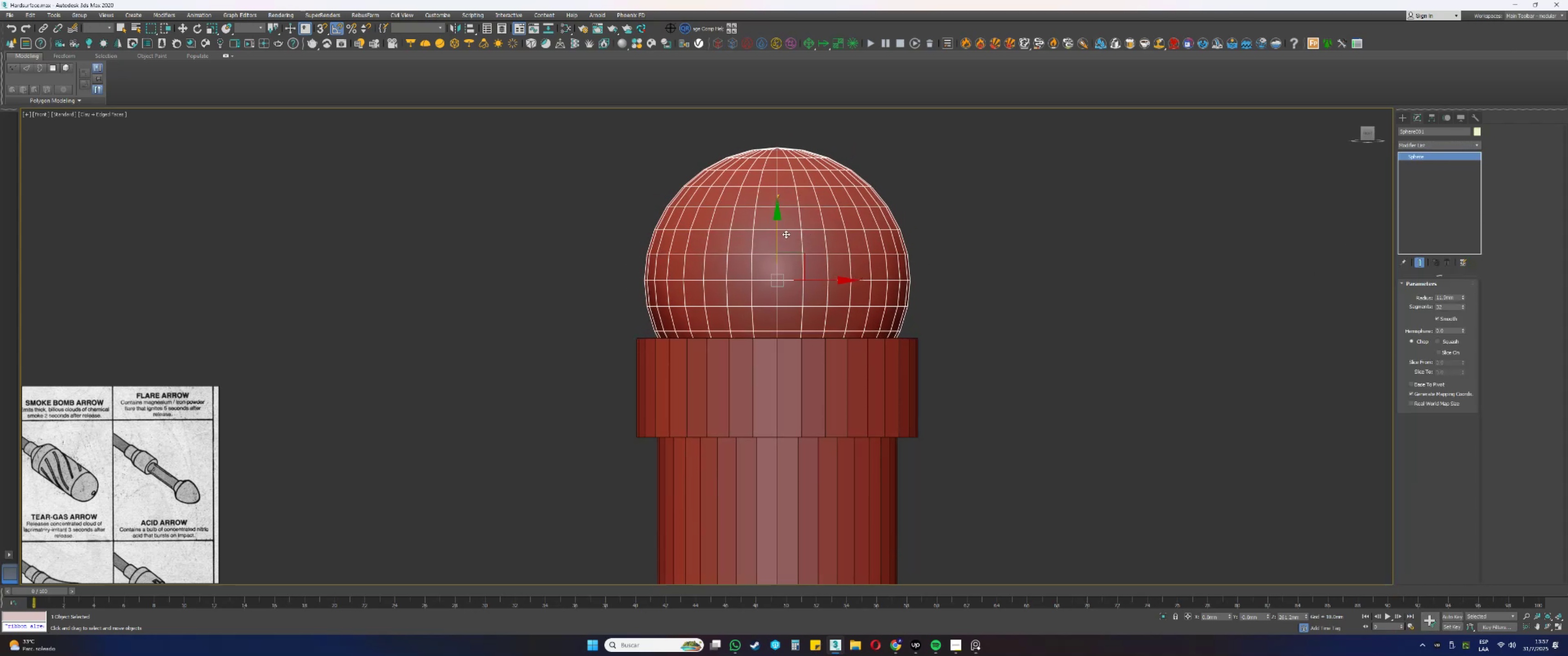 
left_click_drag(start_coordinate=[776, 234], to_coordinate=[785, 290])
 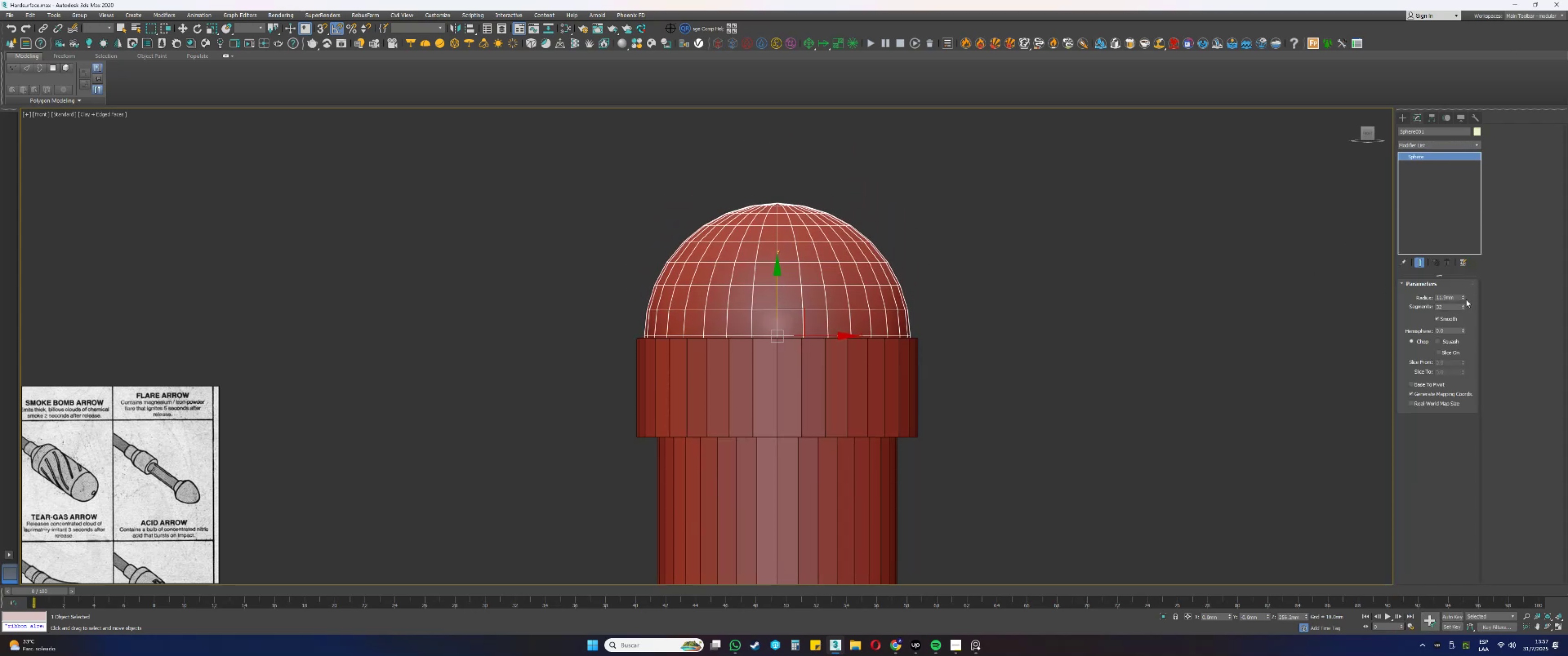 
left_click([1463, 296])
 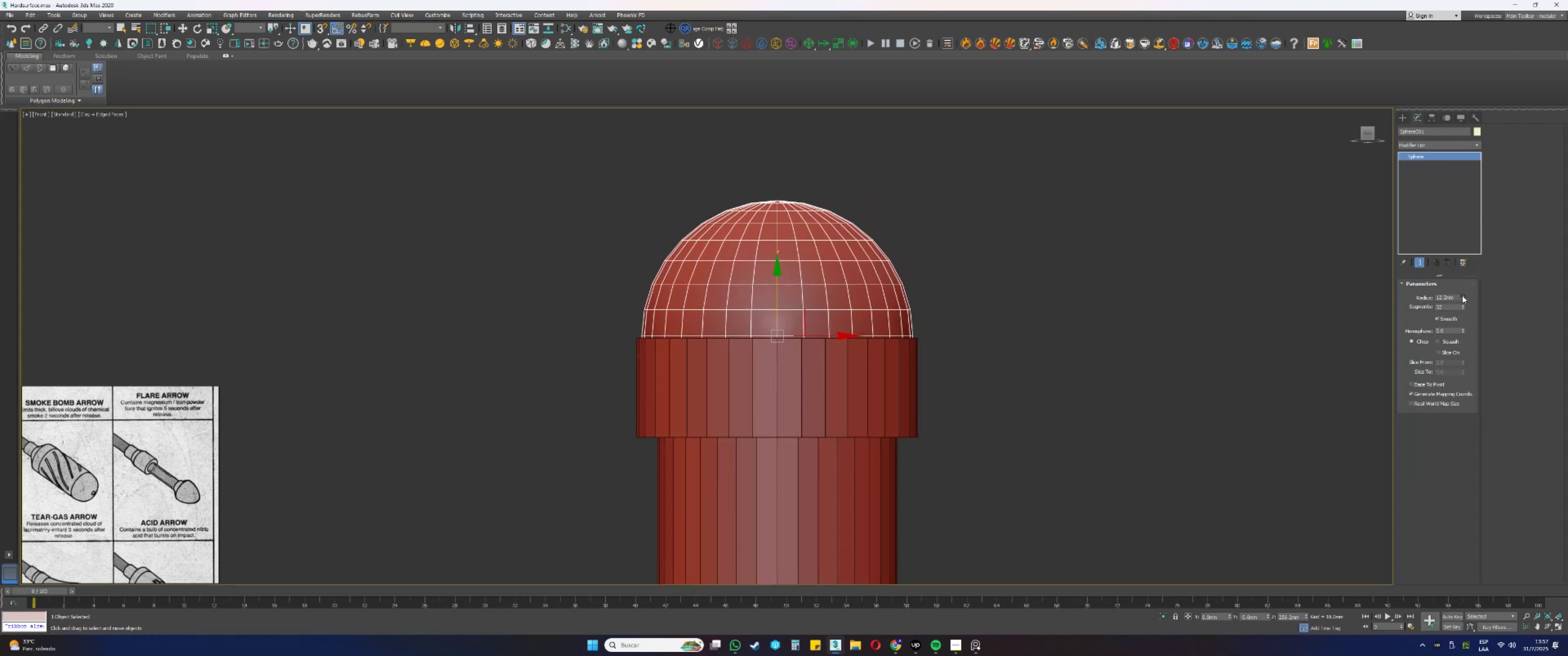 
triple_click([1462, 296])
 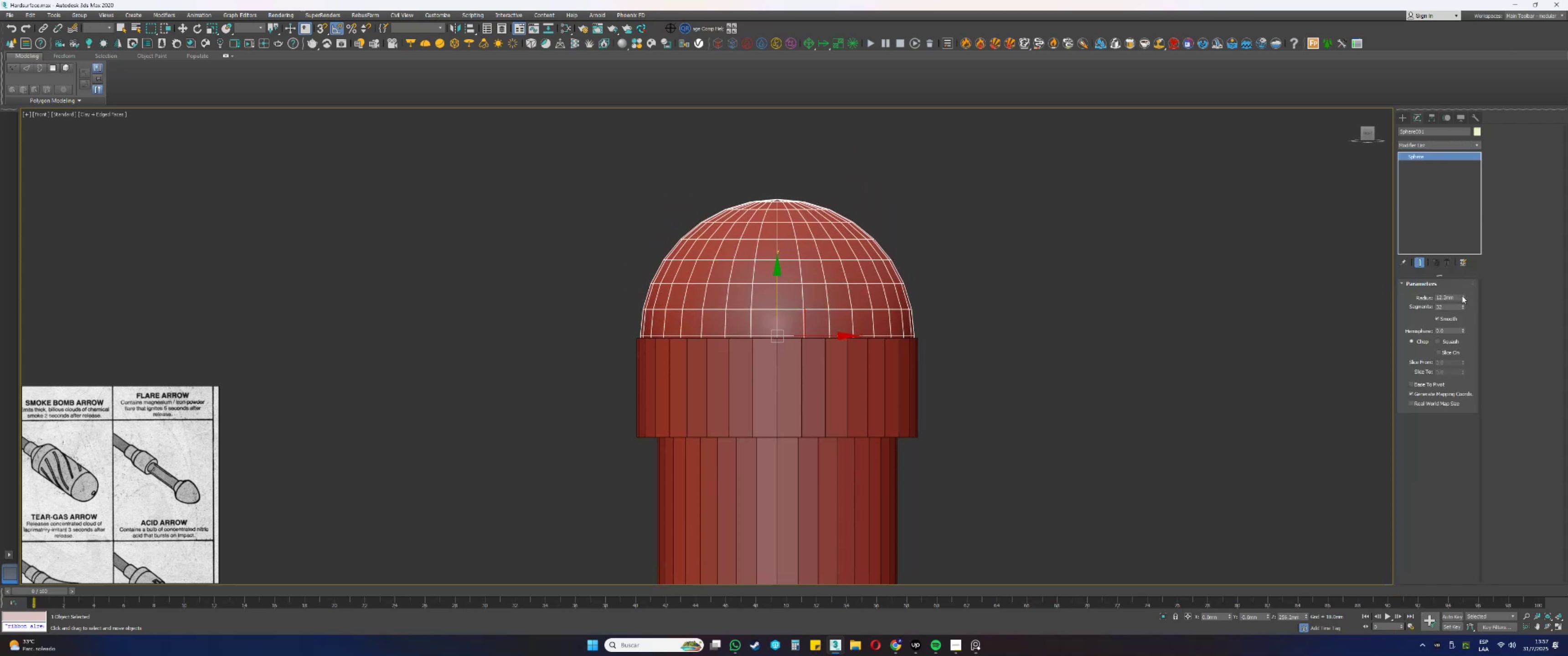 
triple_click([1462, 296])
 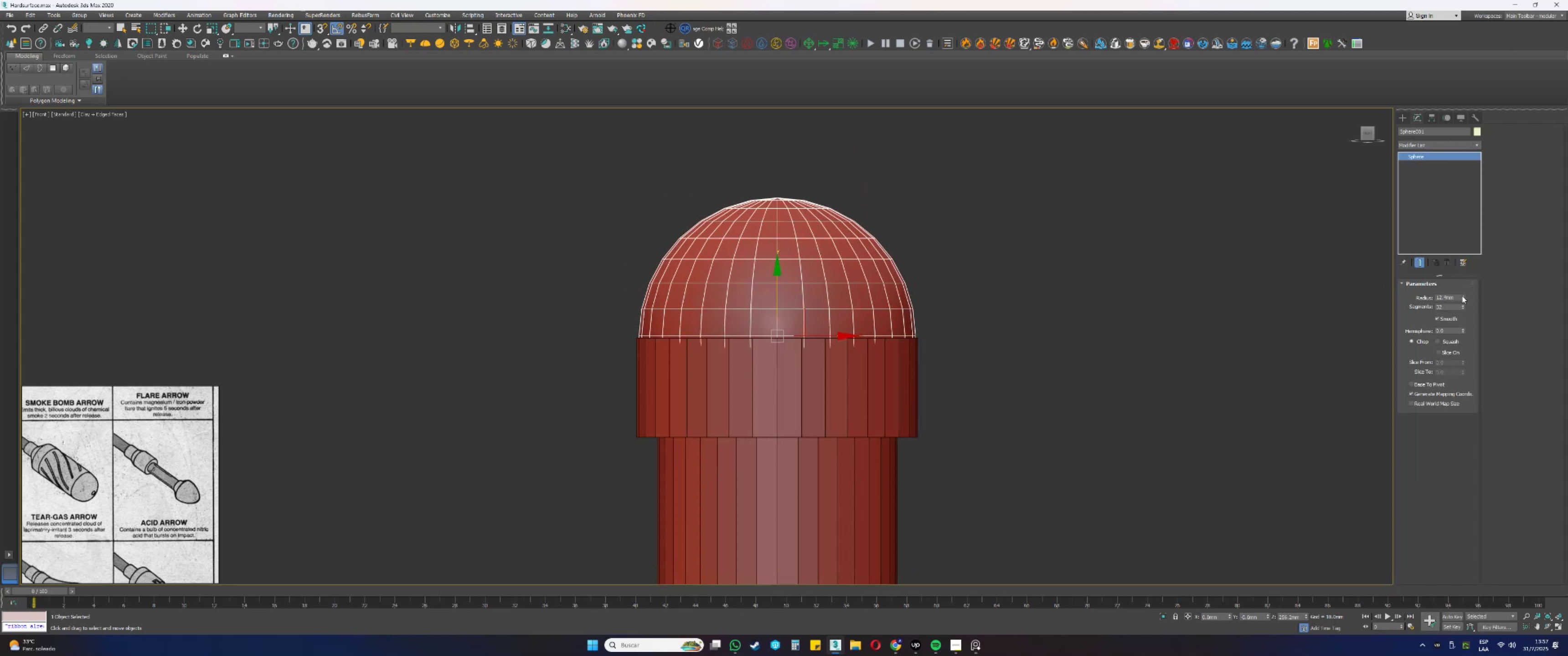 
triple_click([1462, 296])
 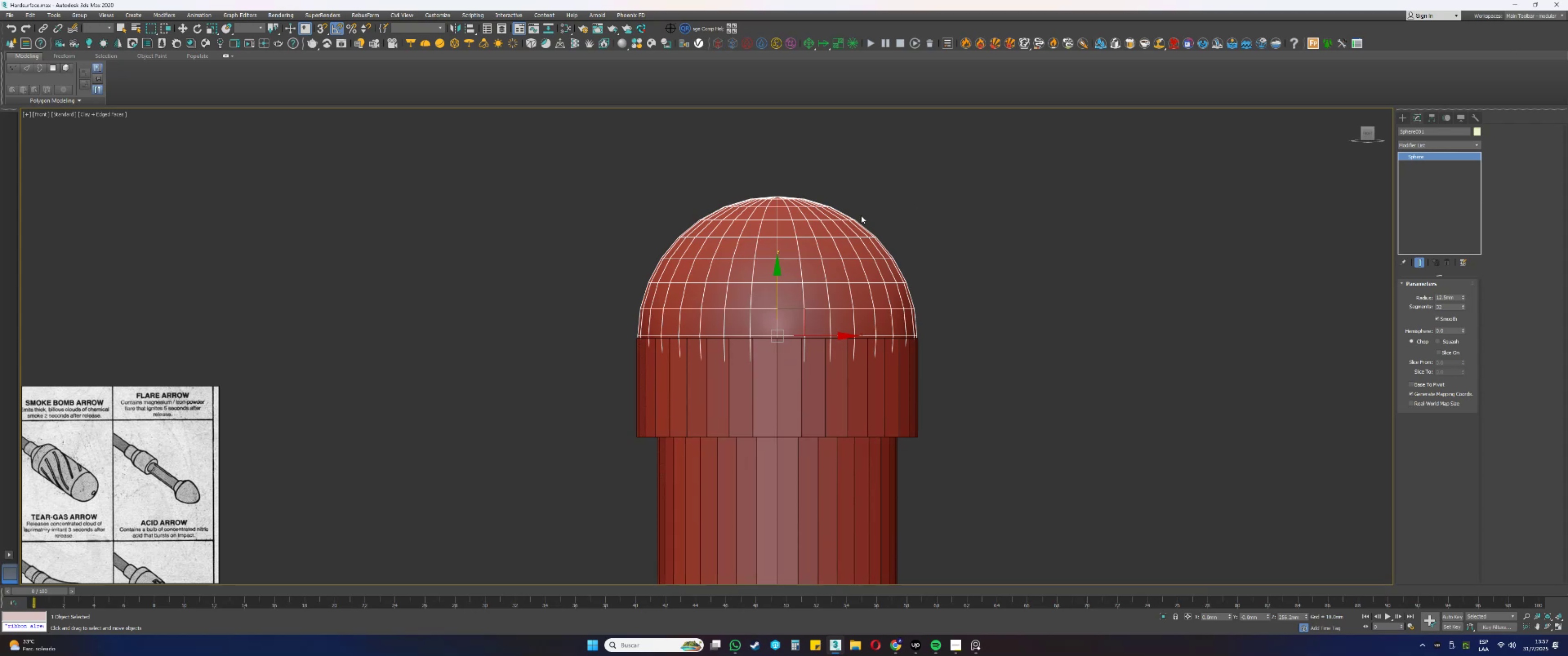 
scroll: coordinate [796, 321], scroll_direction: up, amount: 4.0
 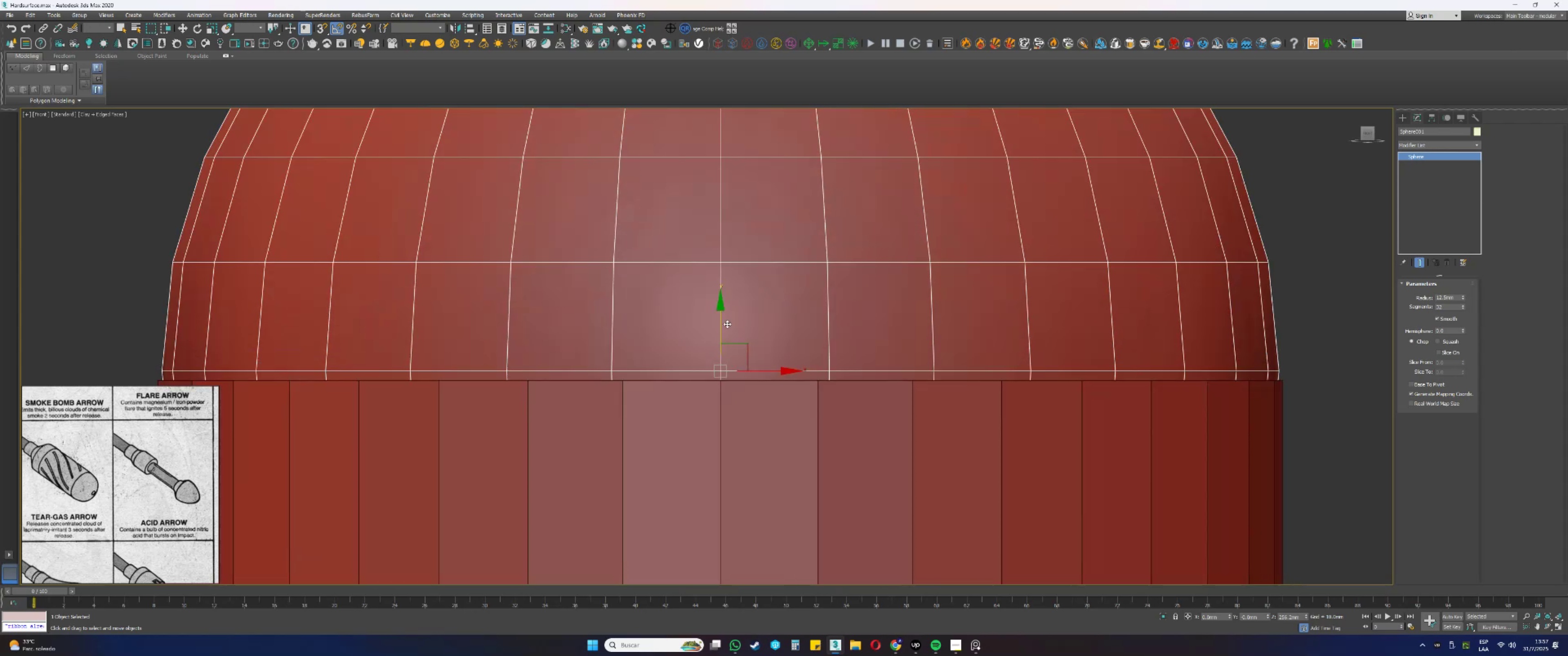 
left_click_drag(start_coordinate=[719, 321], to_coordinate=[720, 329])
 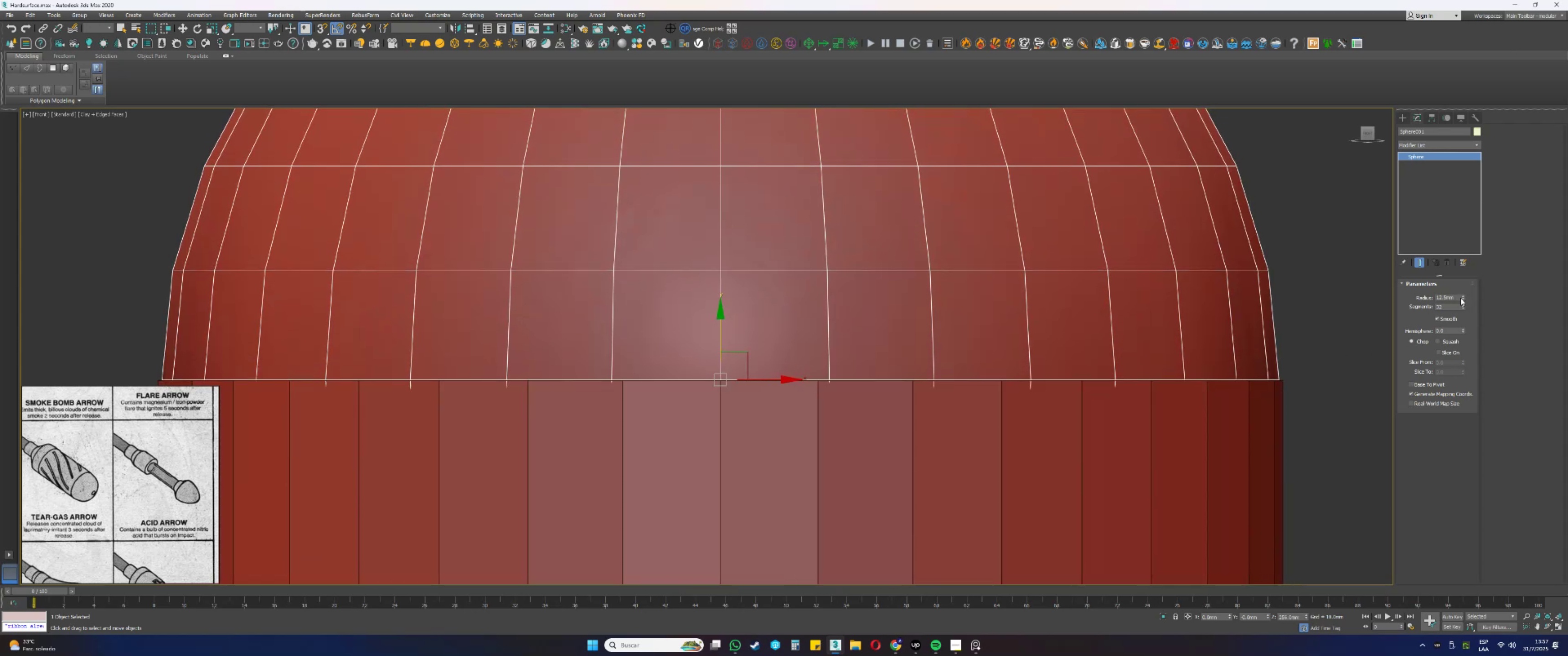 
left_click([1464, 296])
 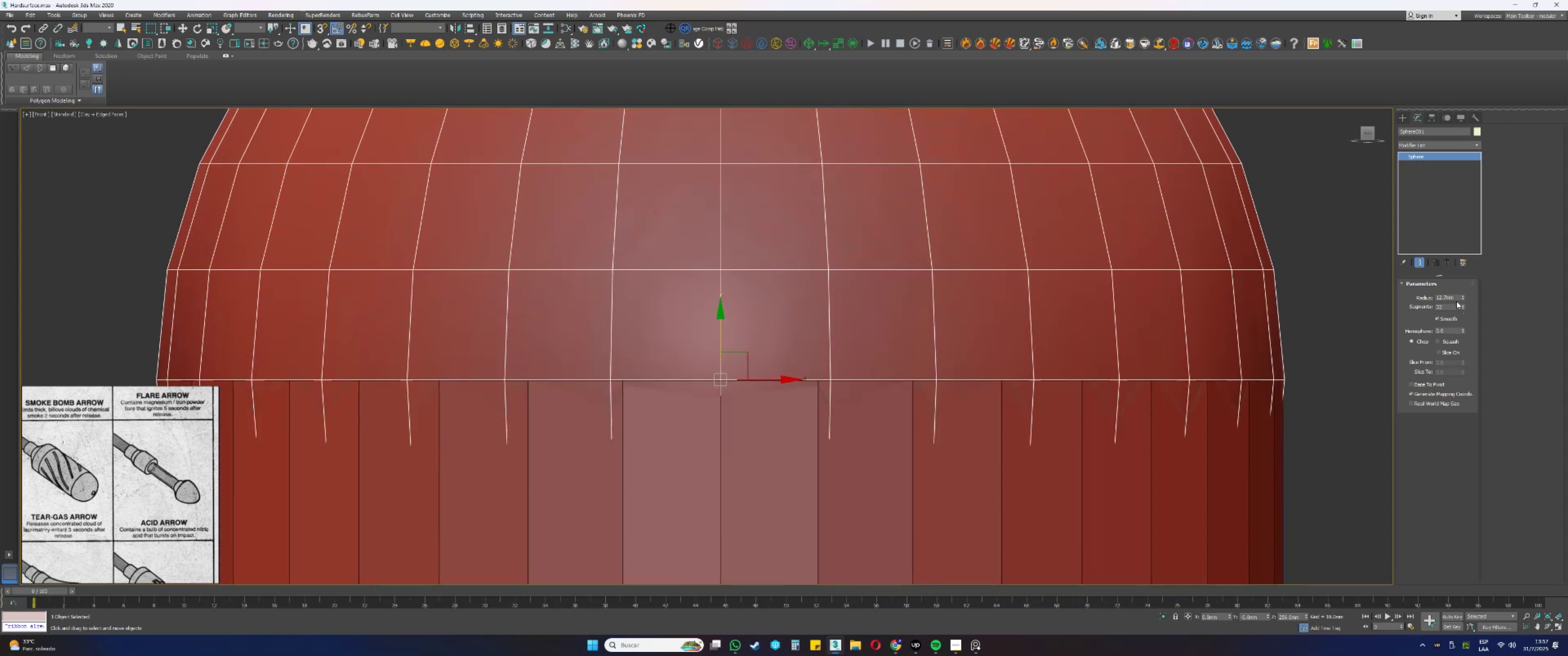 
double_click([1455, 298])
 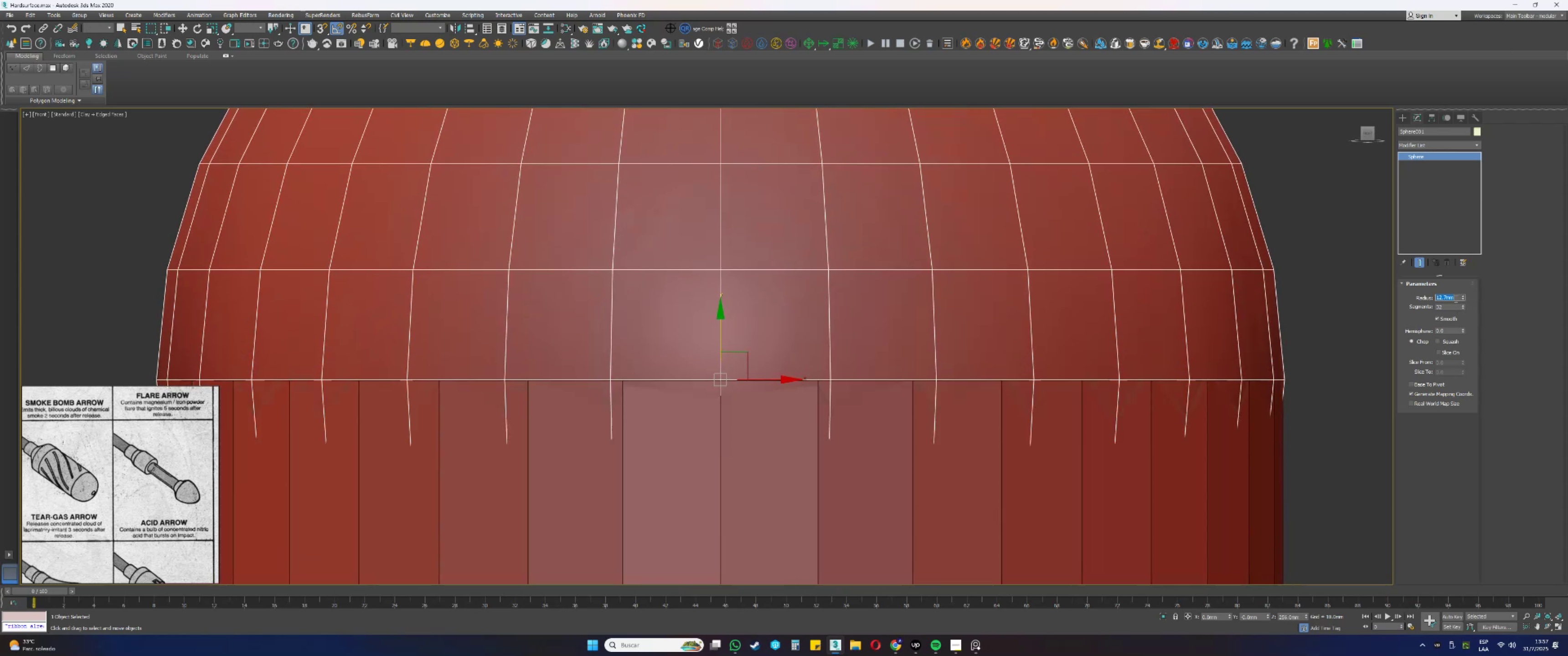 
key(Numpad1)
 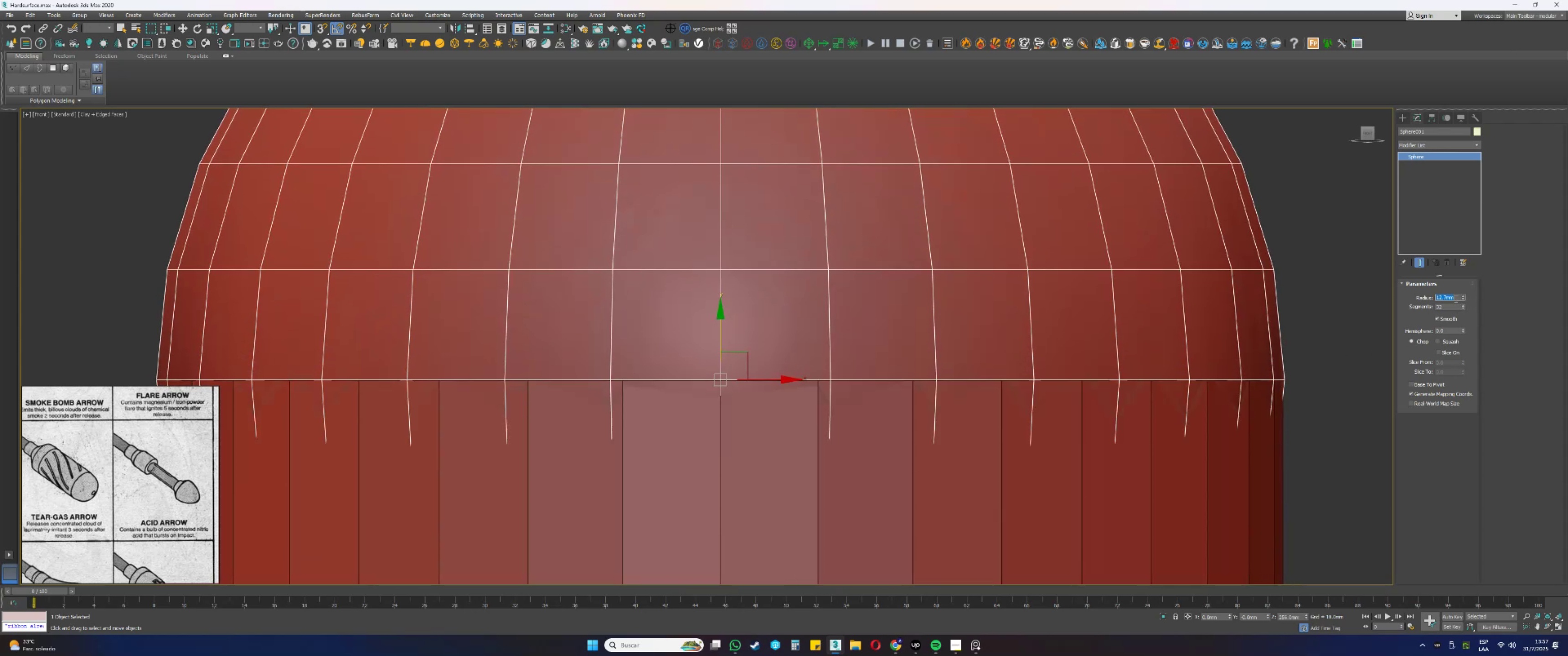 
key(Numpad2)
 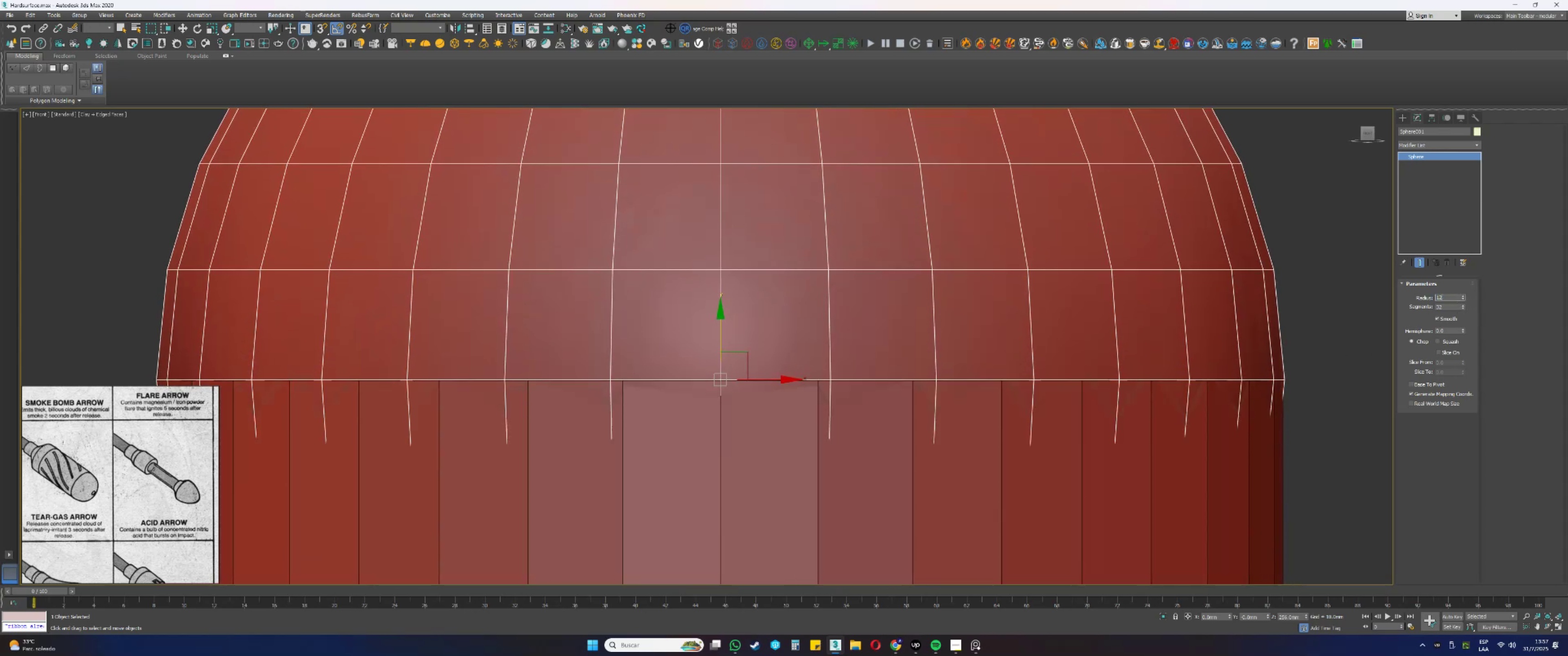 
key(NumpadDecimal)
 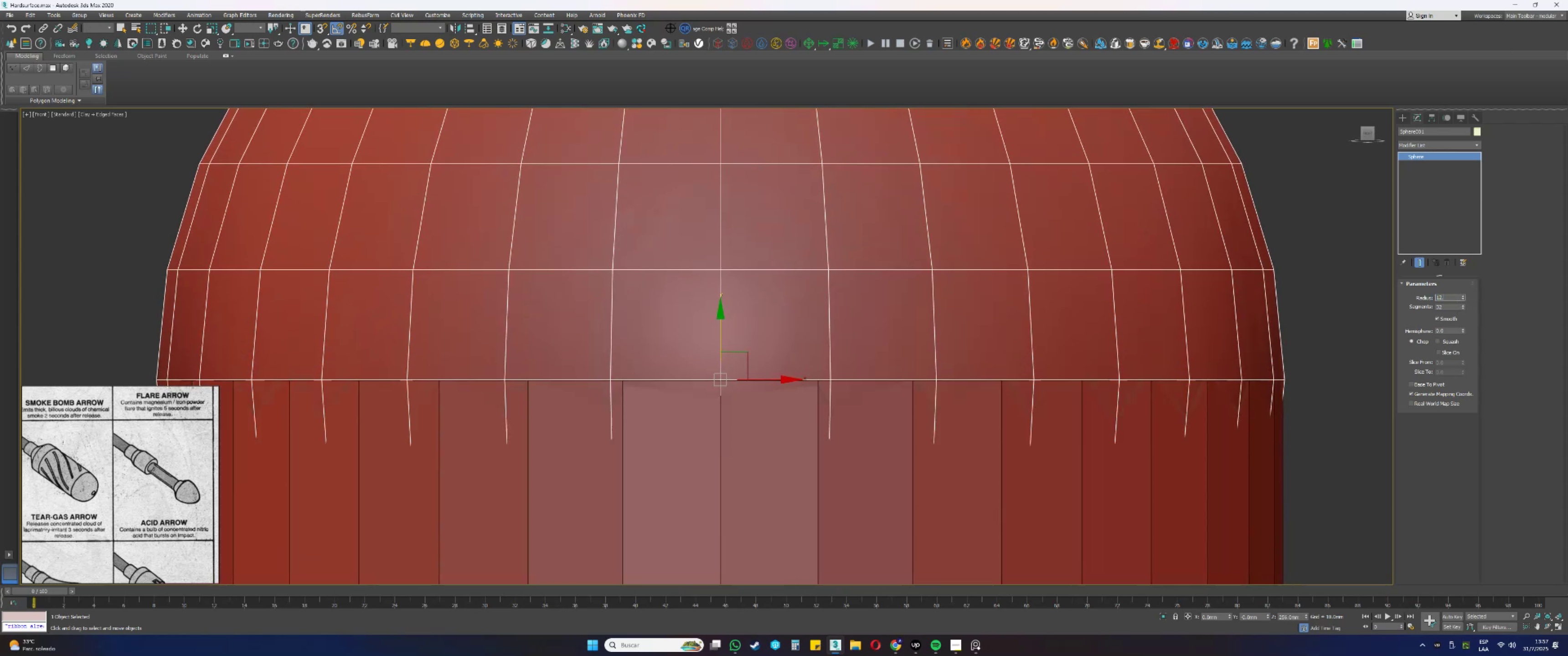 
key(Numpad6)
 